 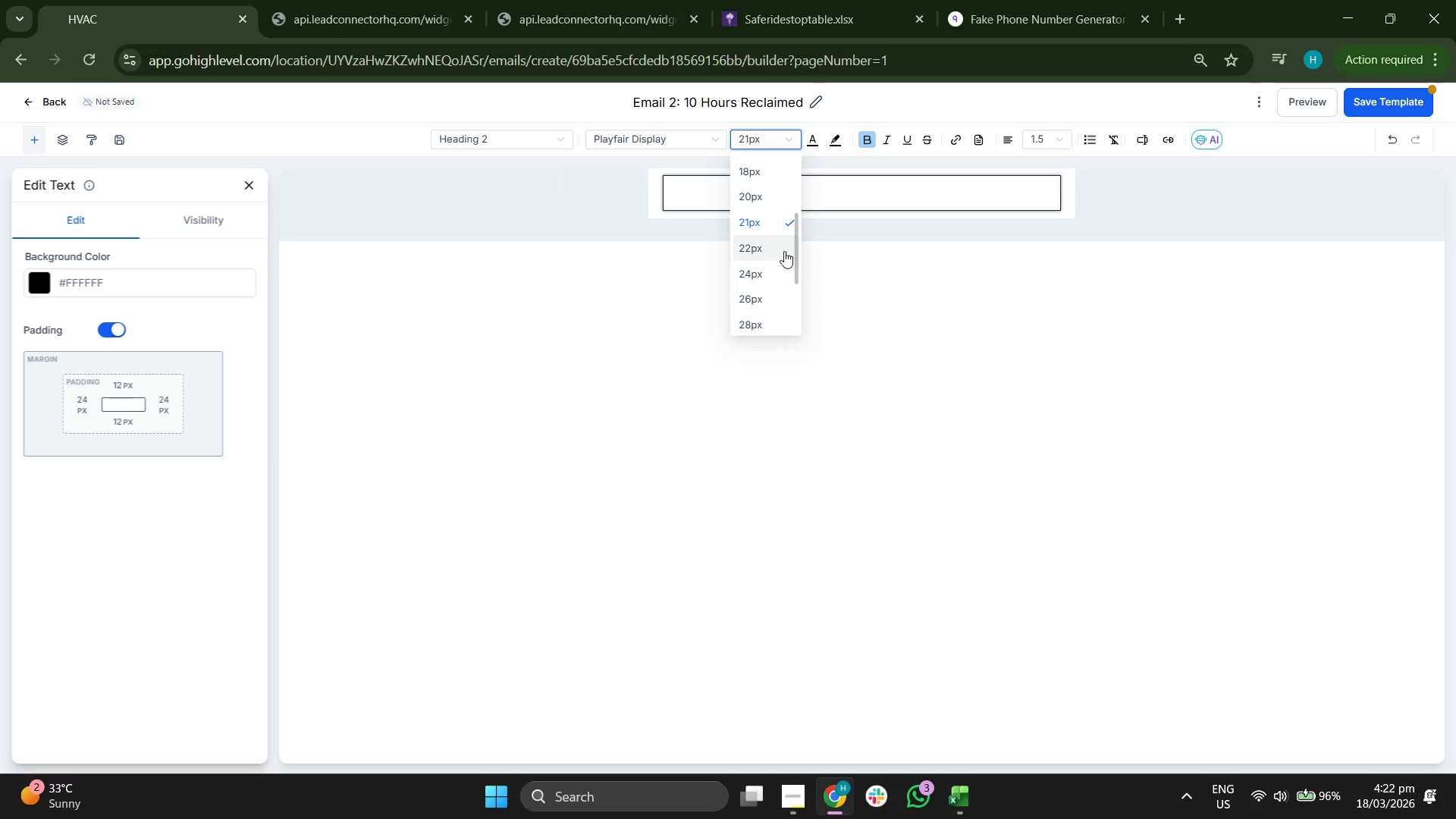 
left_click([763, 297])
 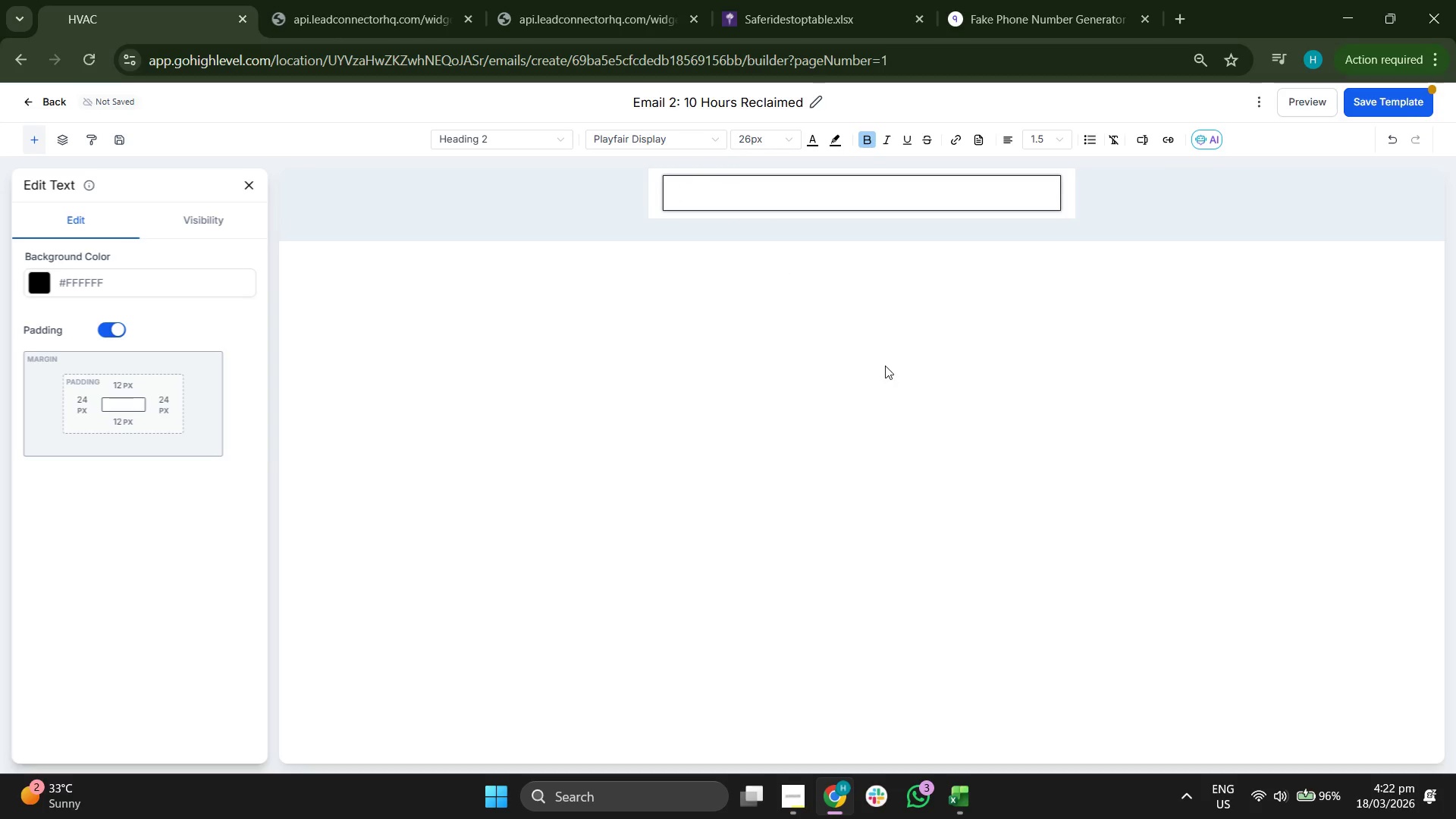 
type(Scaling)
key(Backspace)
key(Backspace)
key(Backspace)
key(Backspace)
key(Backspace)
key(Backspace)
key(Backspace)
 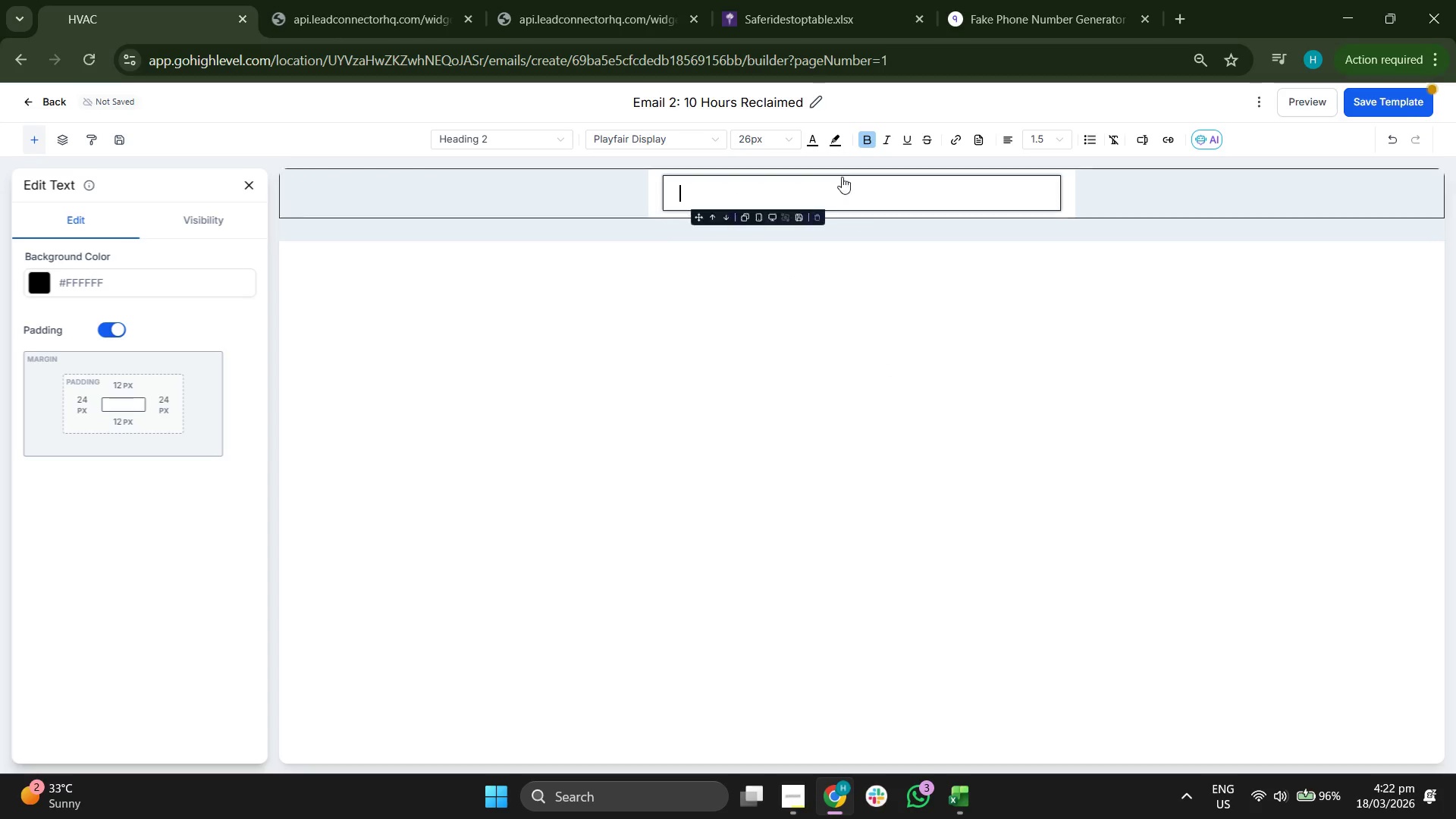 
left_click([871, 132])
 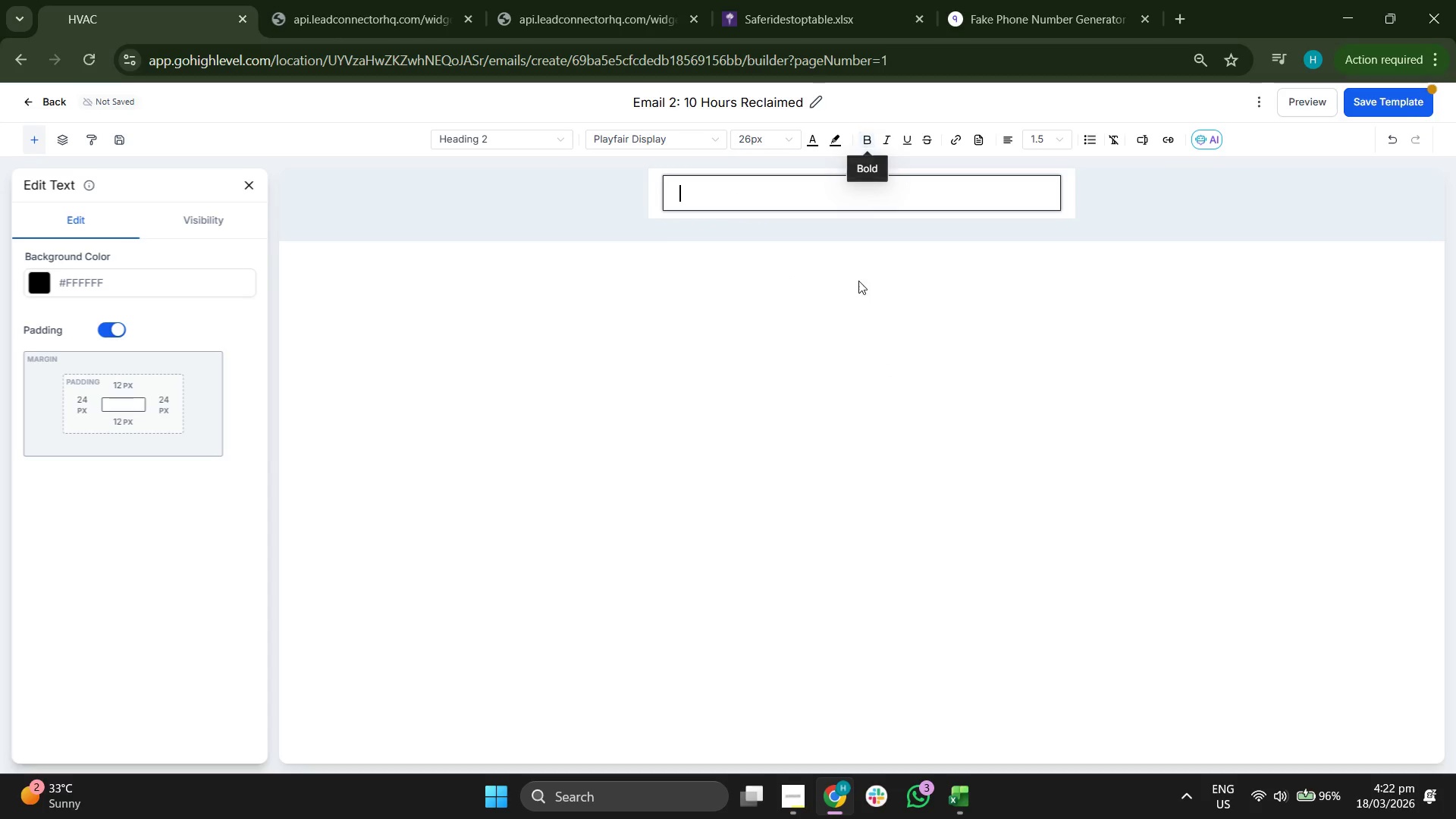 
type(Scaling beyond 20 emp)
 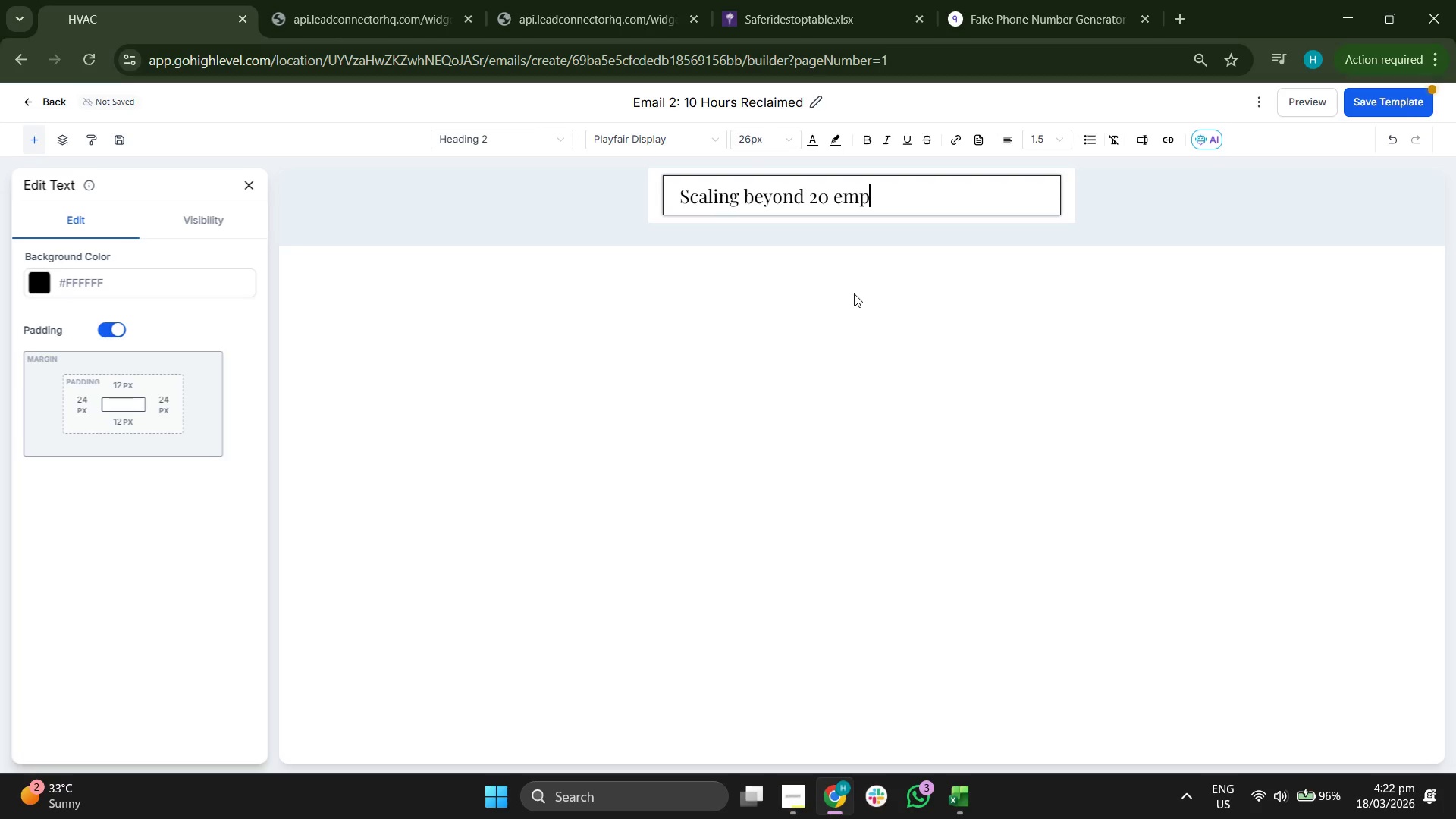 
type(pl)
key(Backspace)
key(Backspace)
type(loyers)
key(Backspace)
key(Backspace)
type(ss)
key(Backspace)
key(Backspace)
type(es without the chaos.)
 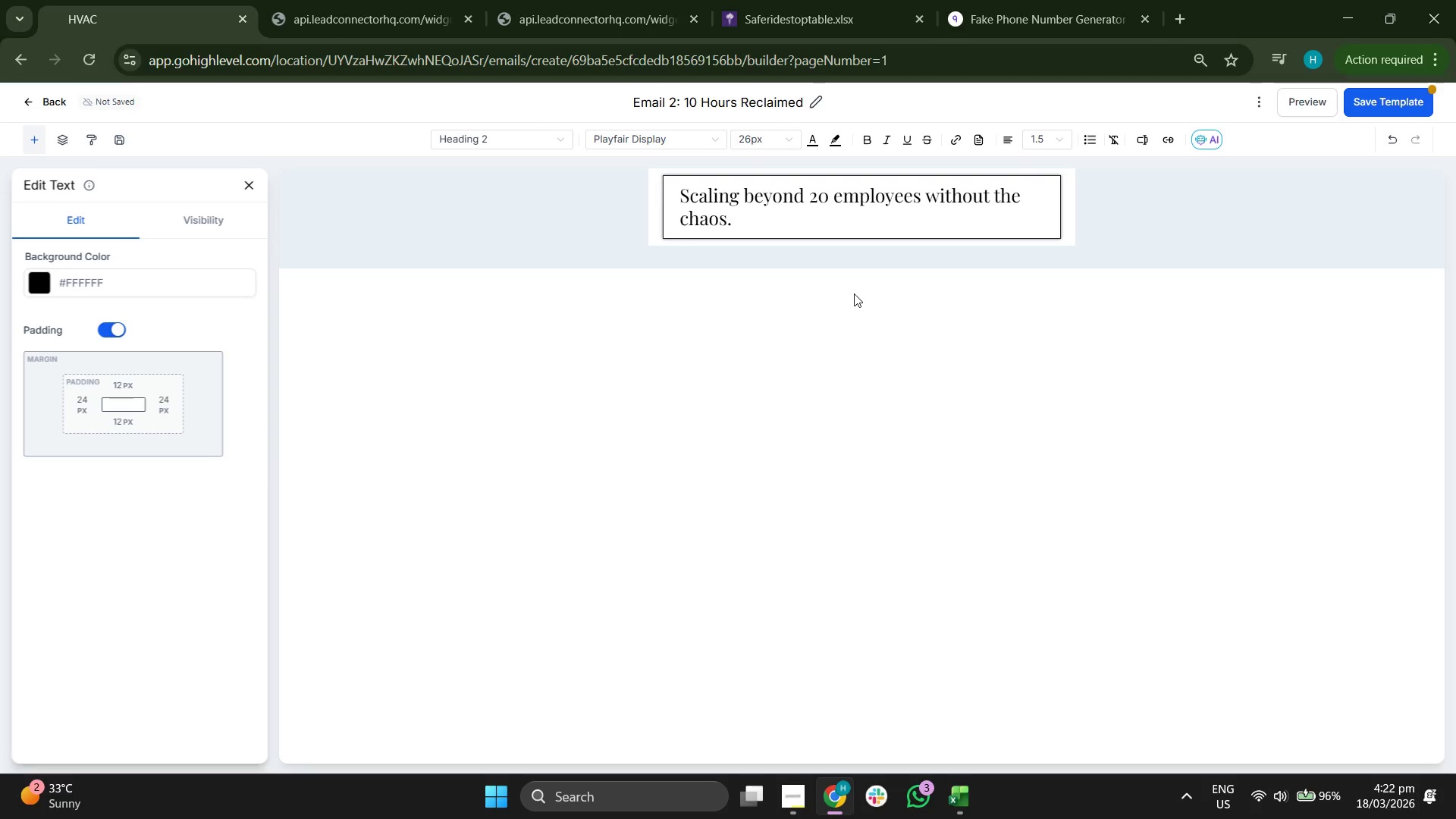 
left_click_drag(start_coordinate=[857, 445], to_coordinate=[863, 455])
 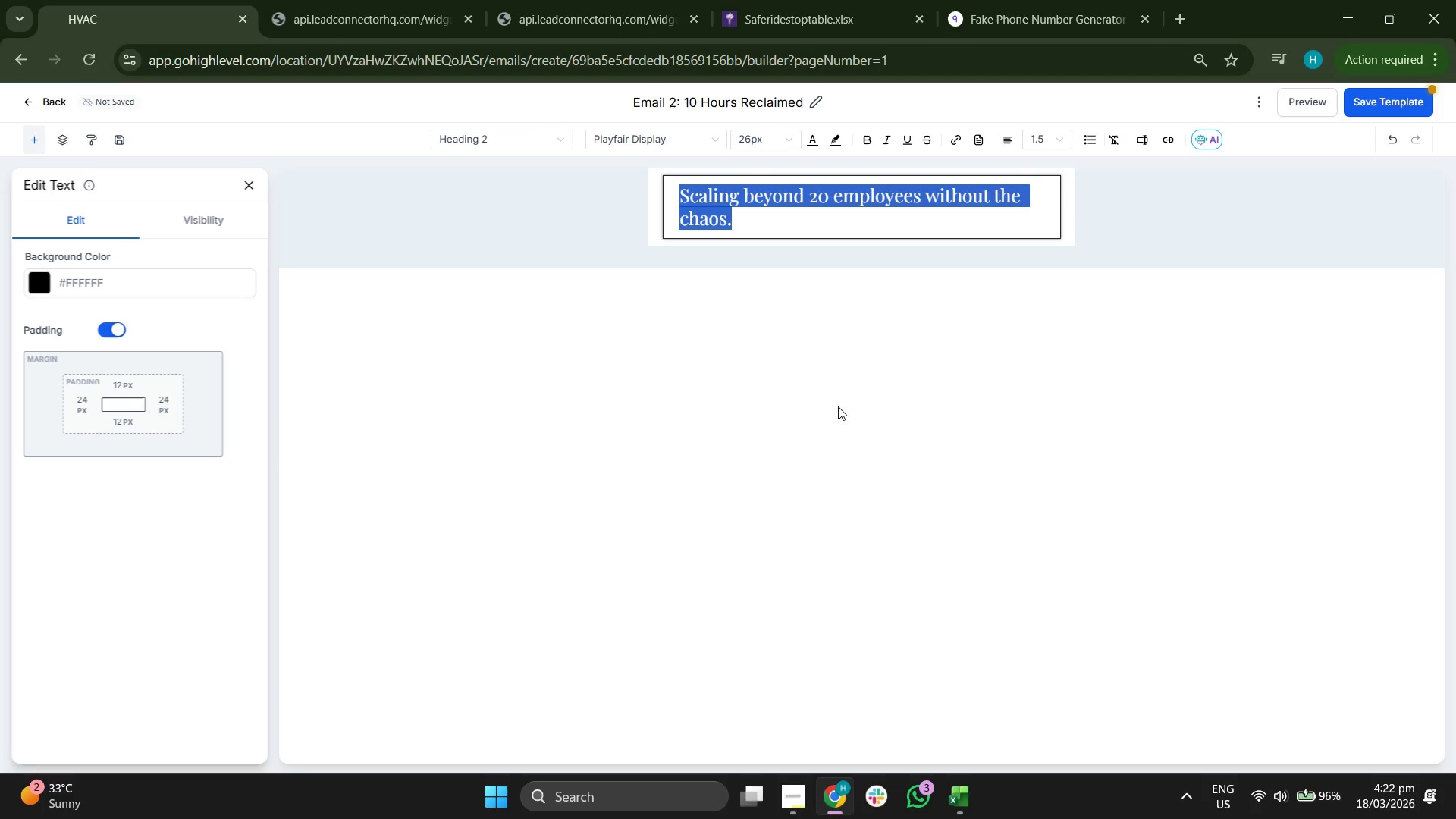 
left_click_drag(start_coordinate=[844, 414], to_coordinate=[847, 418])
 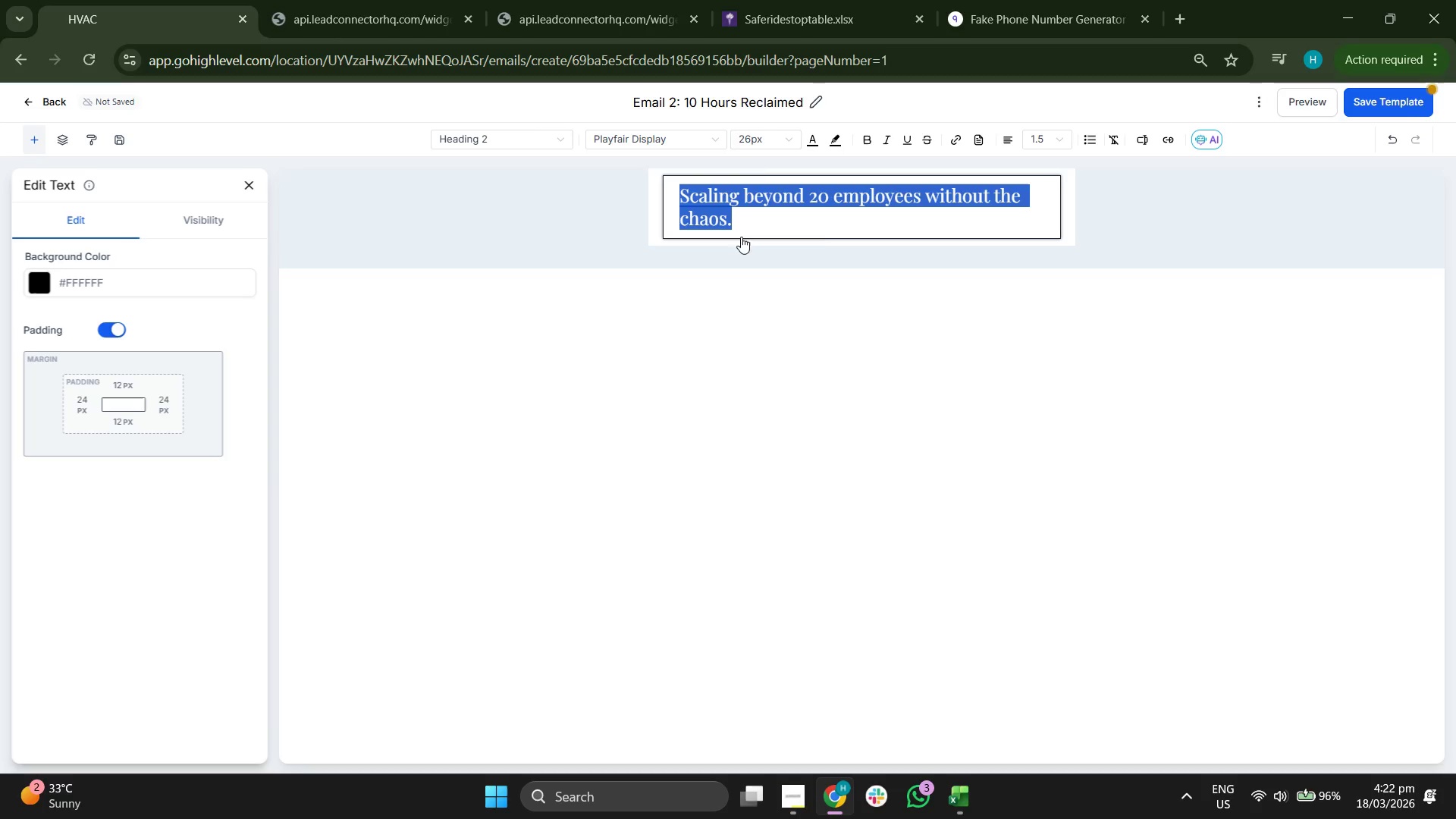 
triple_click([764, 167])
 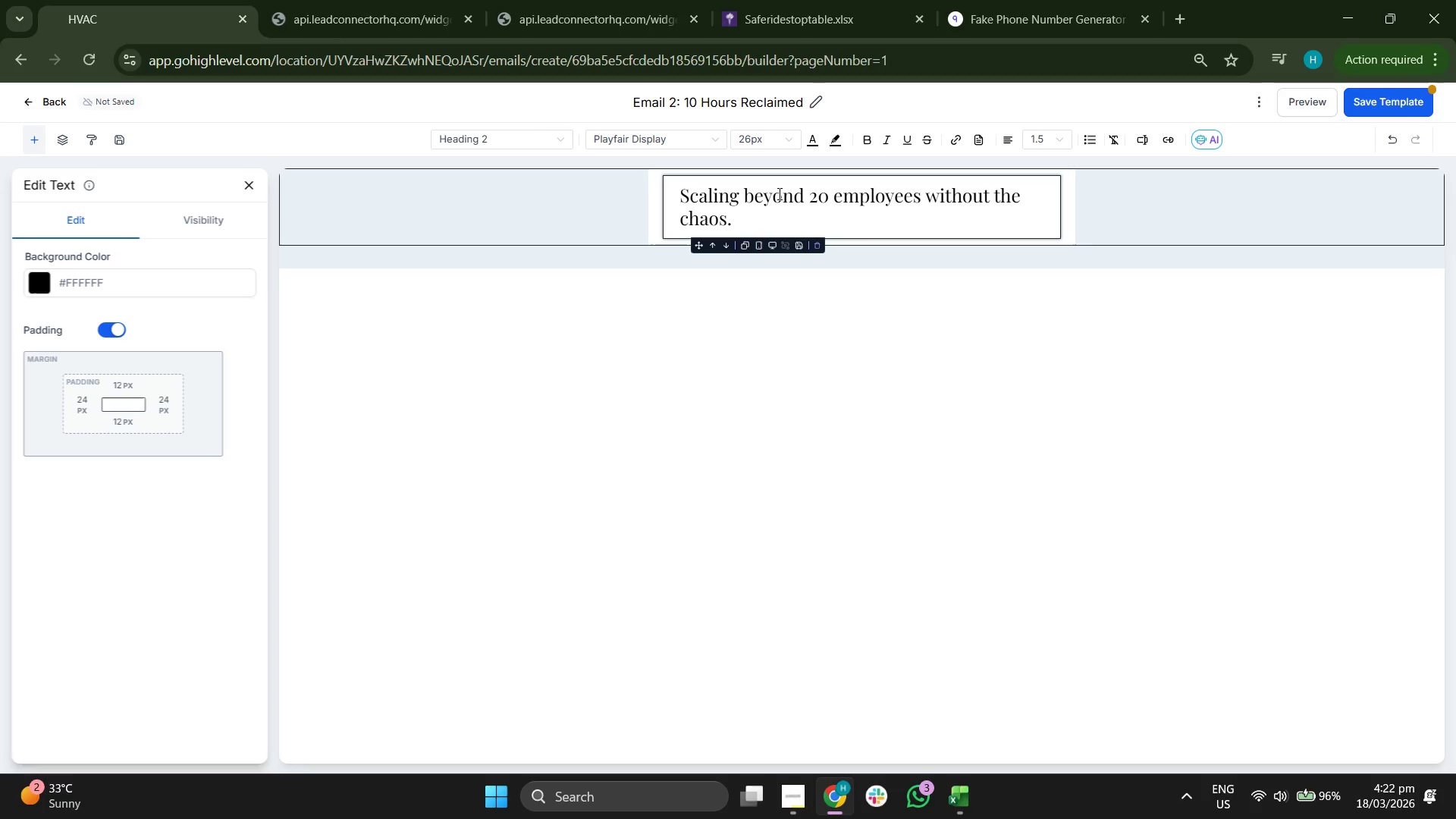 
triple_click([778, 193])
 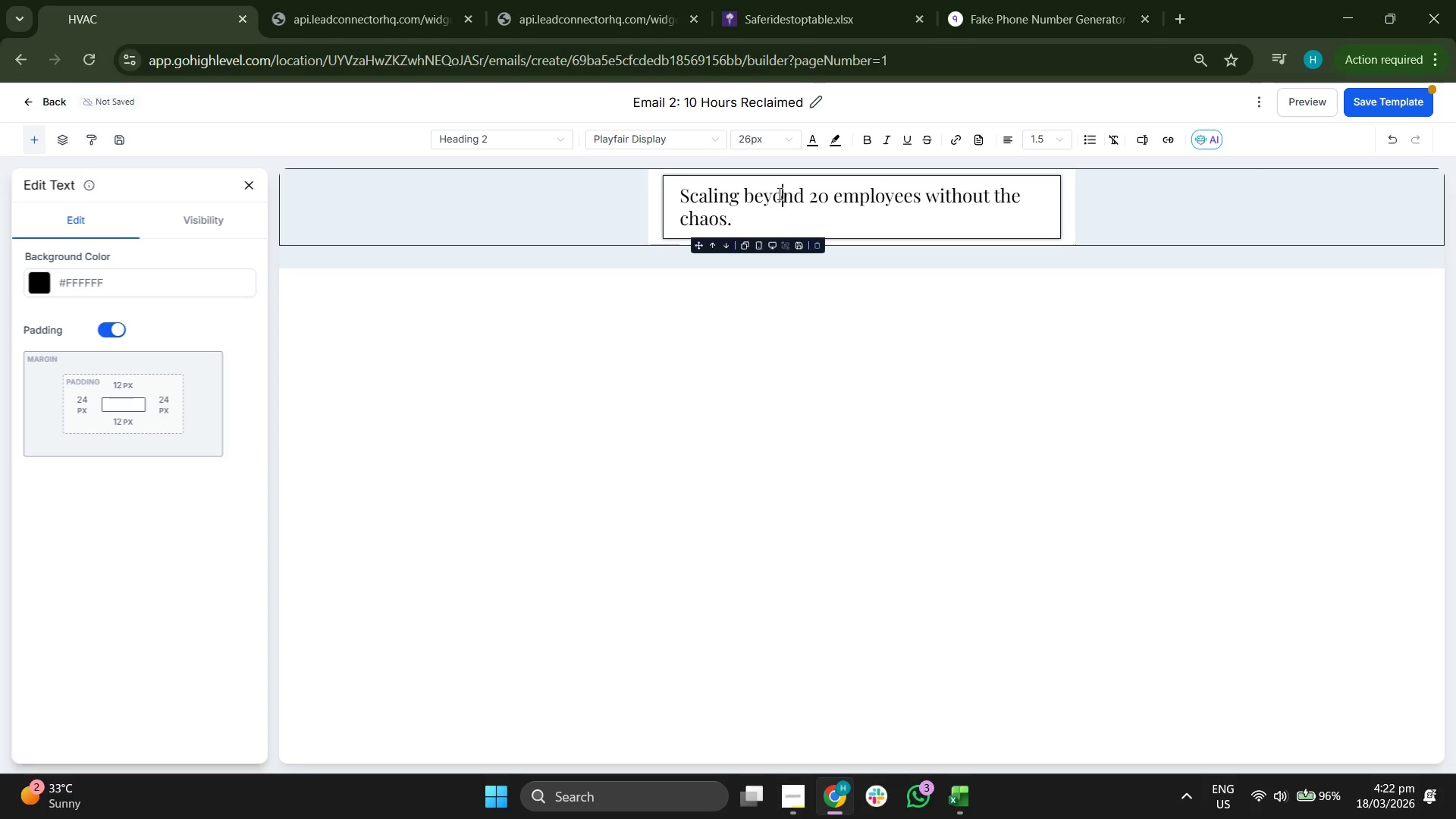 
triple_click([778, 193])
 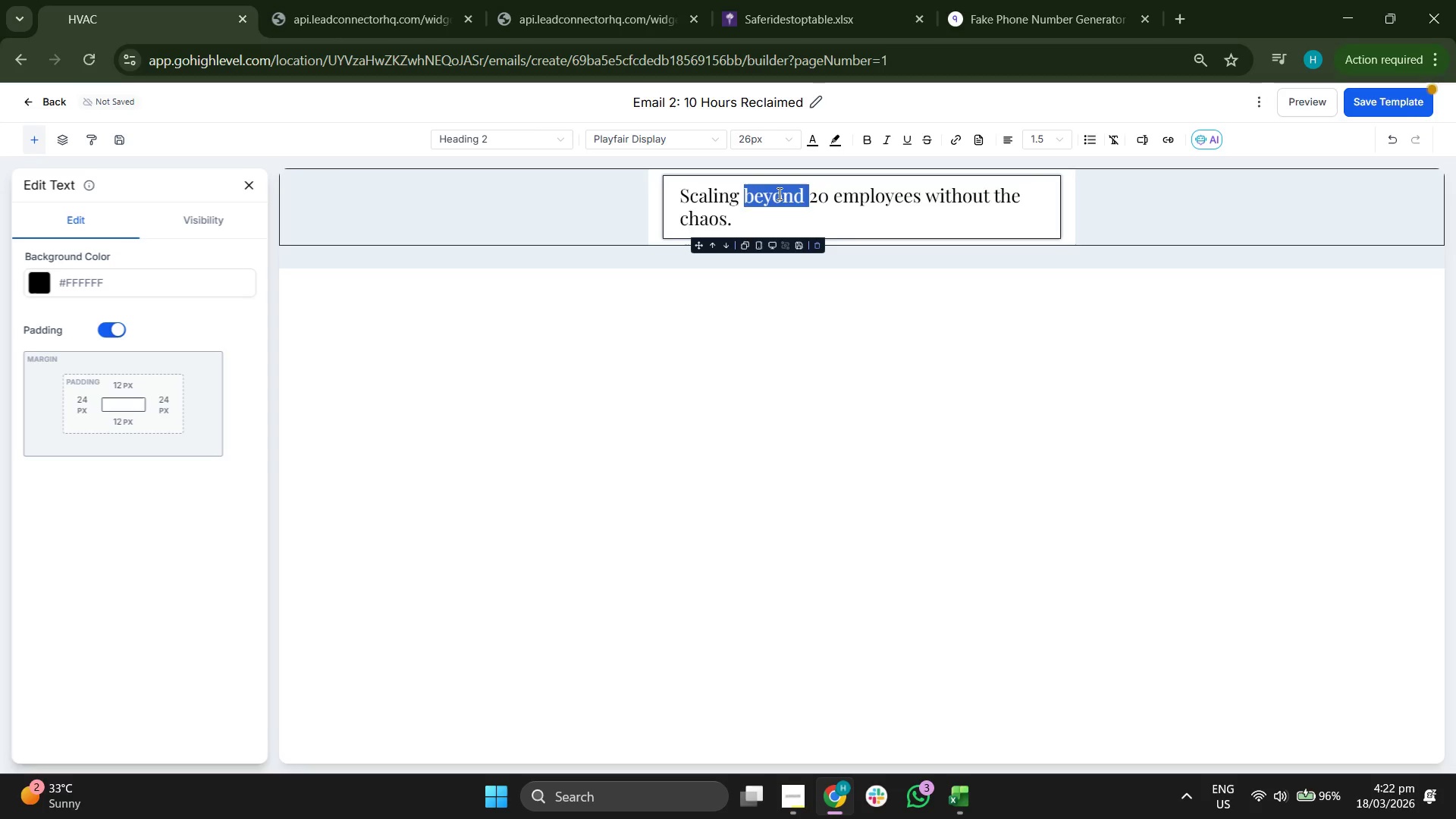 
triple_click([778, 193])
 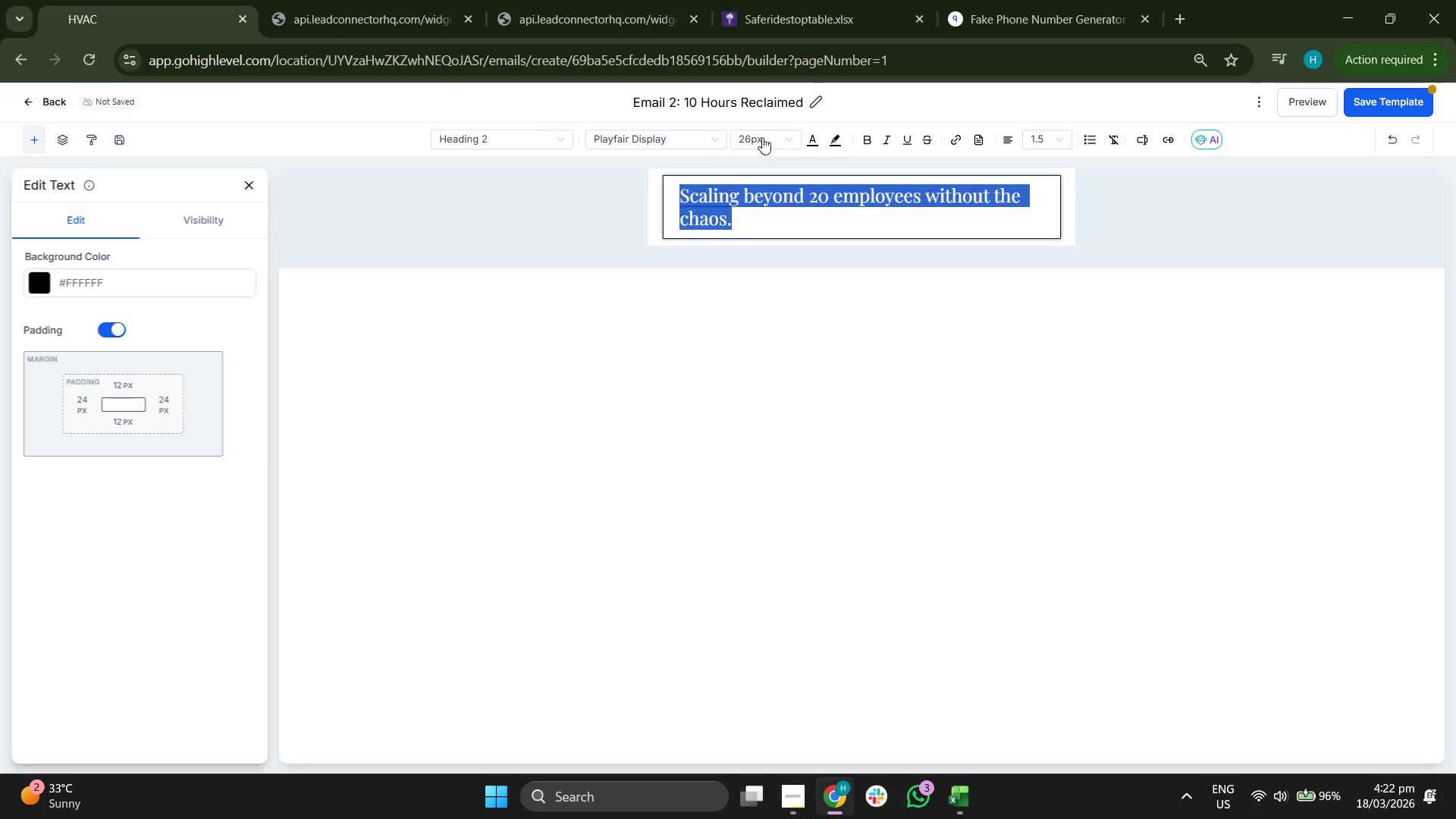 
left_click([769, 133])
 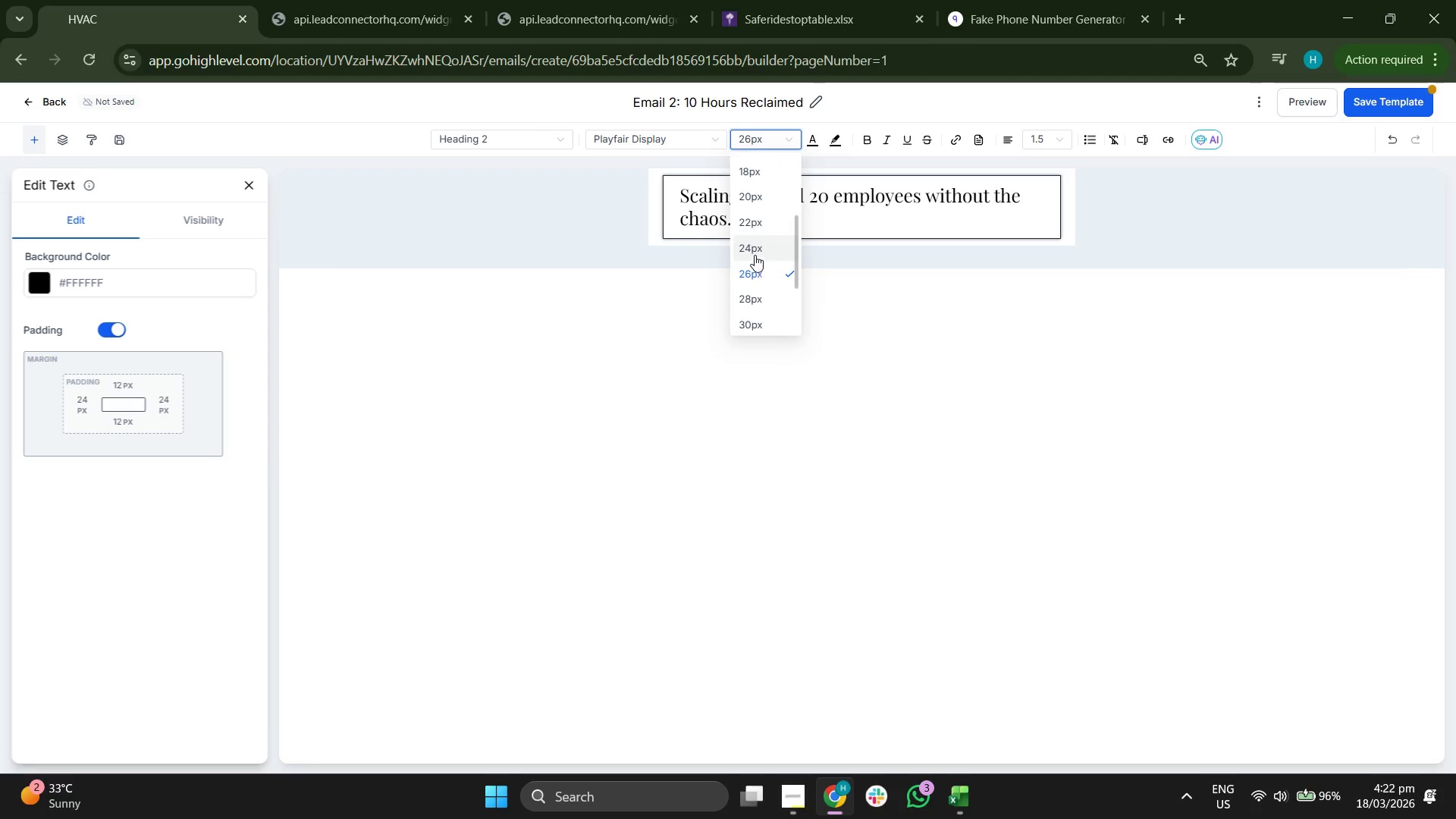 
left_click([758, 240])
 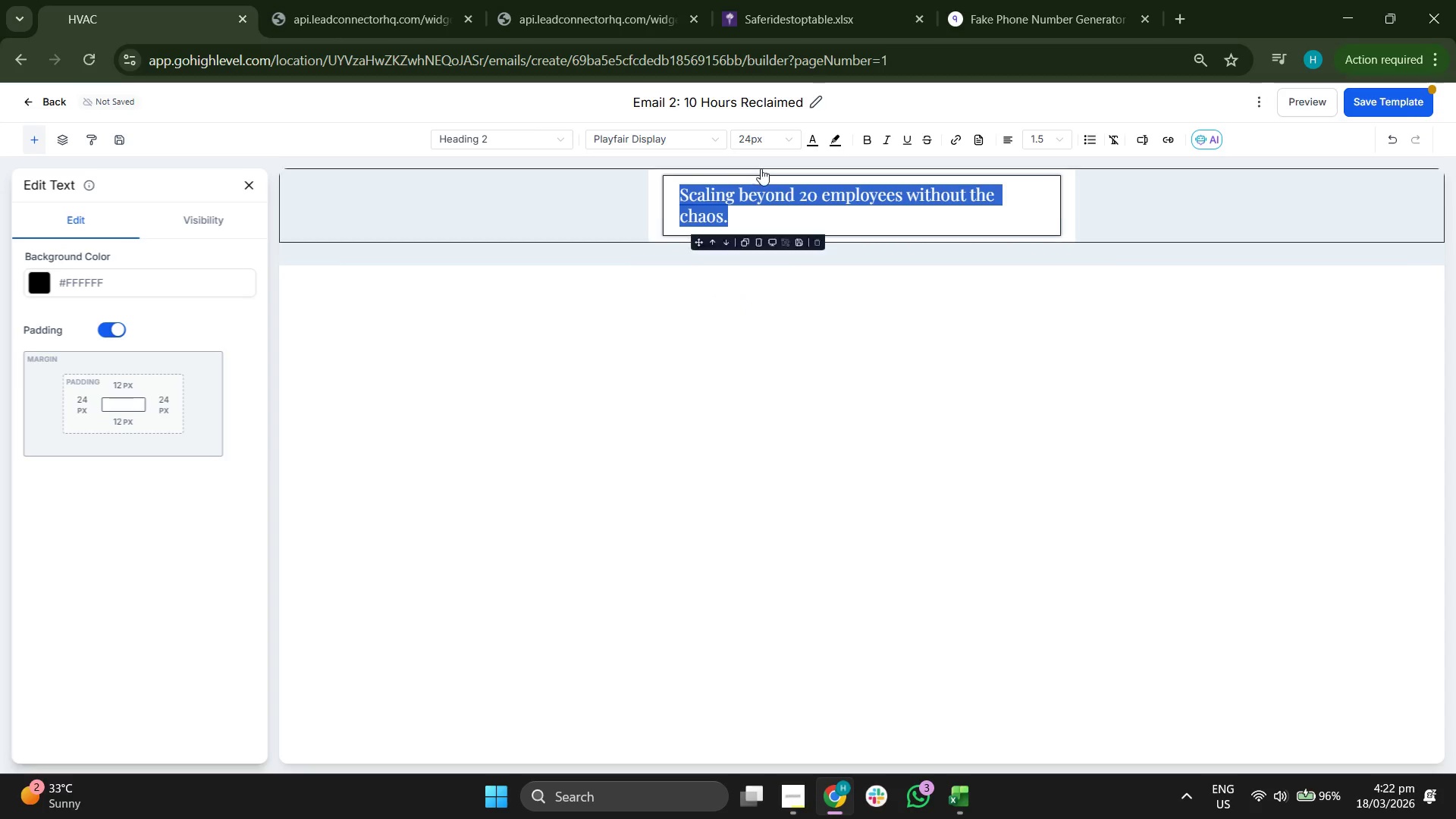 
left_click([764, 140])
 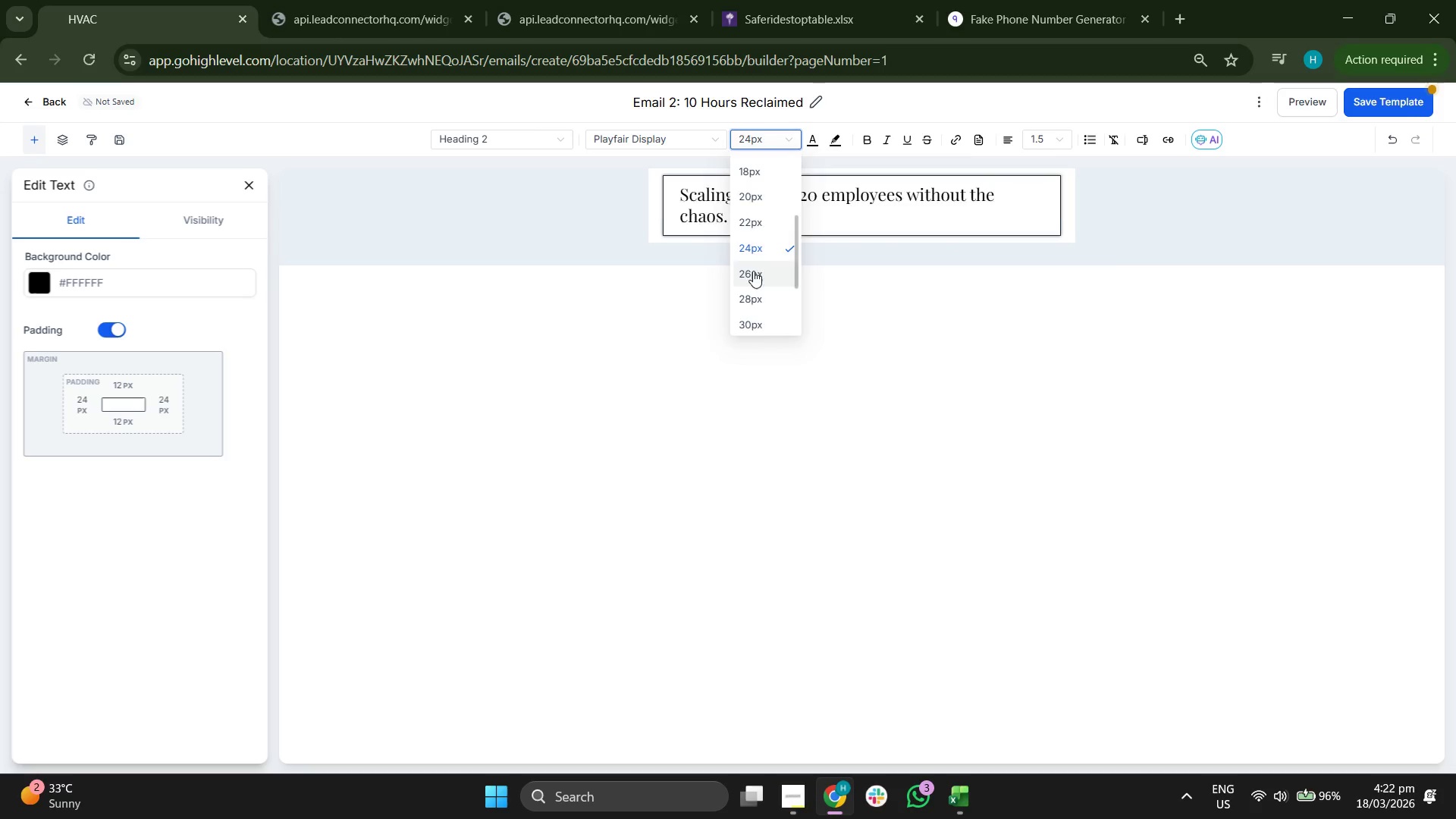 
double_click([650, 335])
 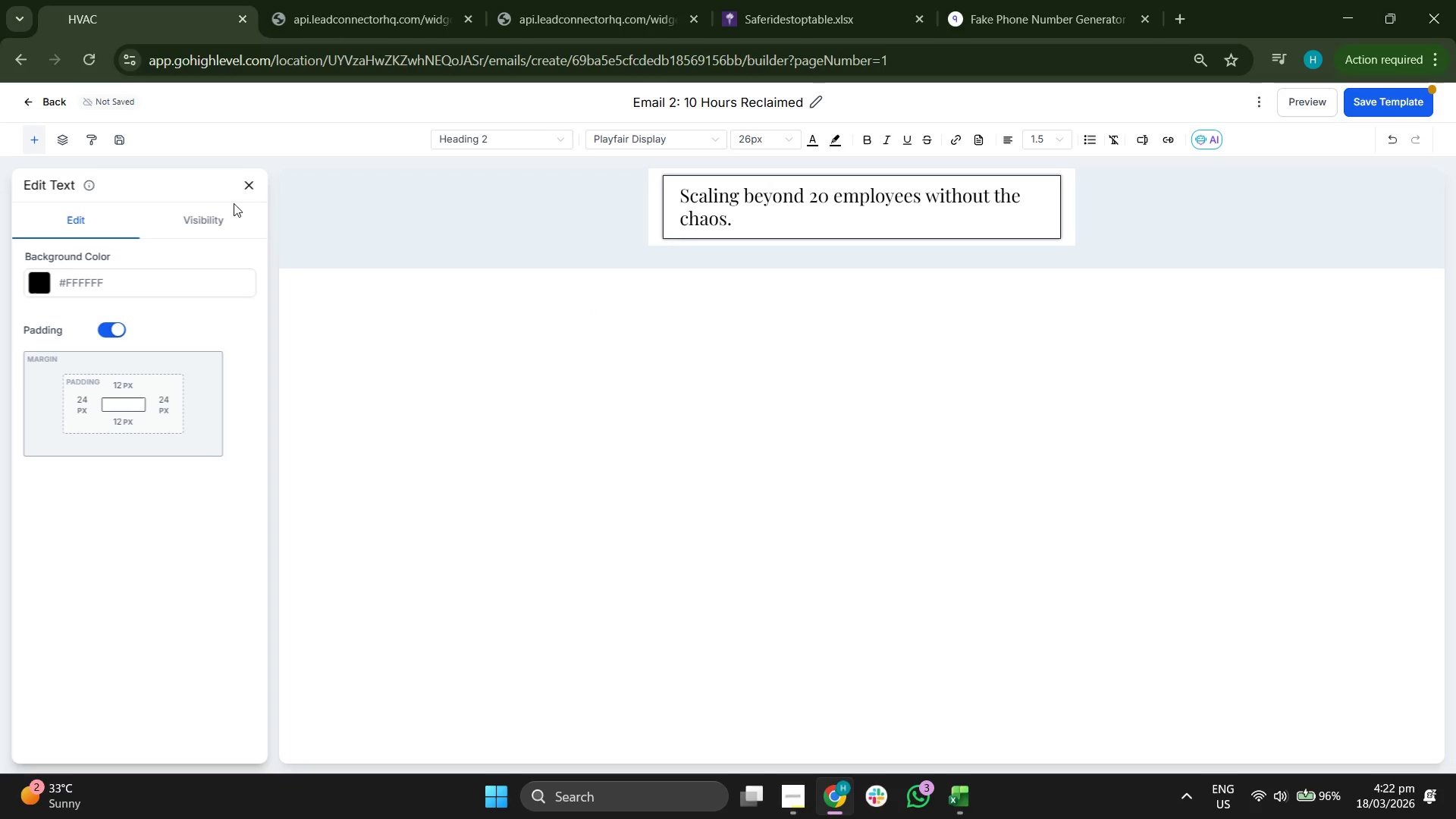 
left_click([254, 187])
 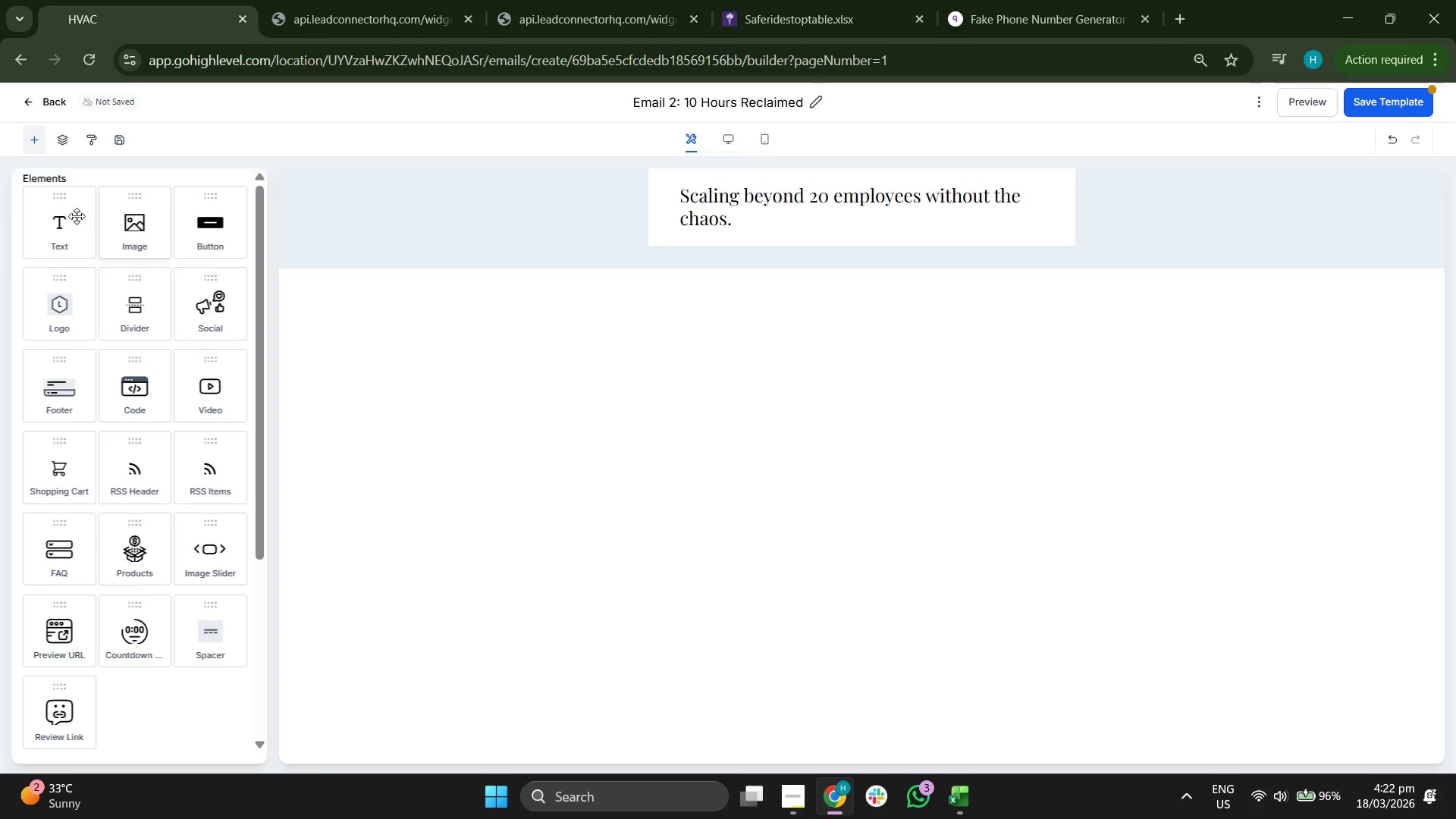 
left_click_drag(start_coordinate=[51, 231], to_coordinate=[751, 226])
 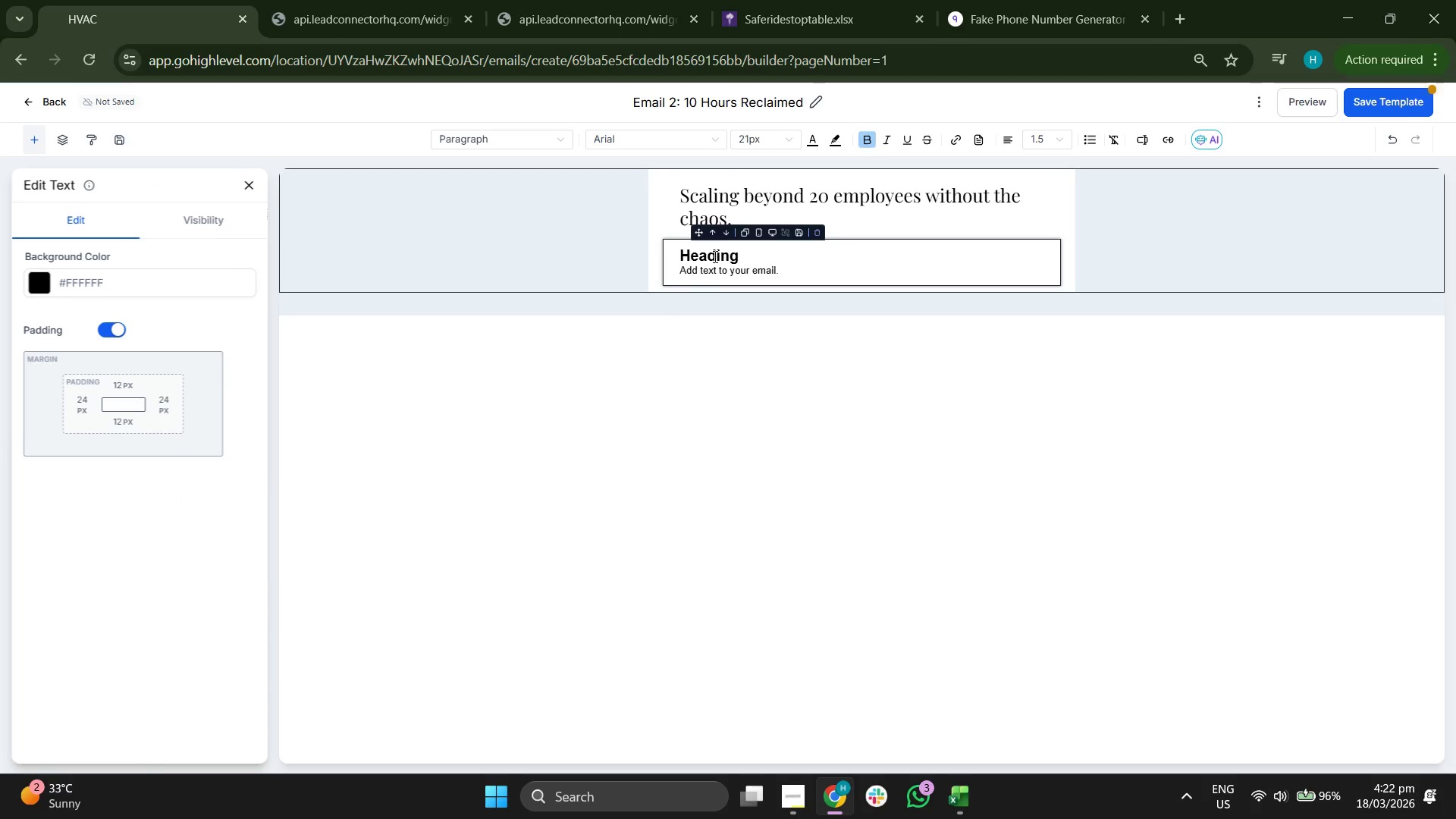 
double_click([714, 250])
 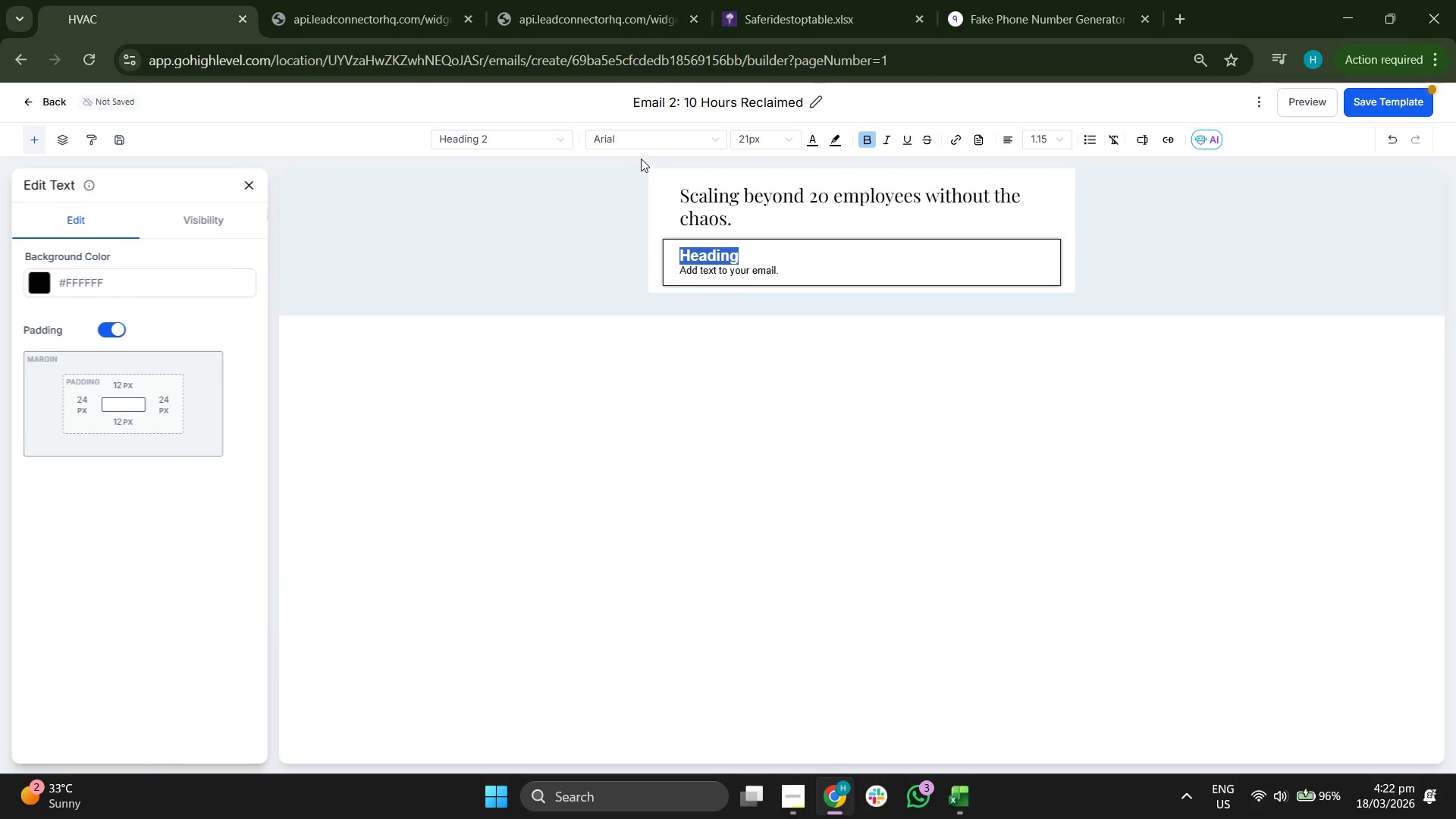 
left_click([646, 143])
 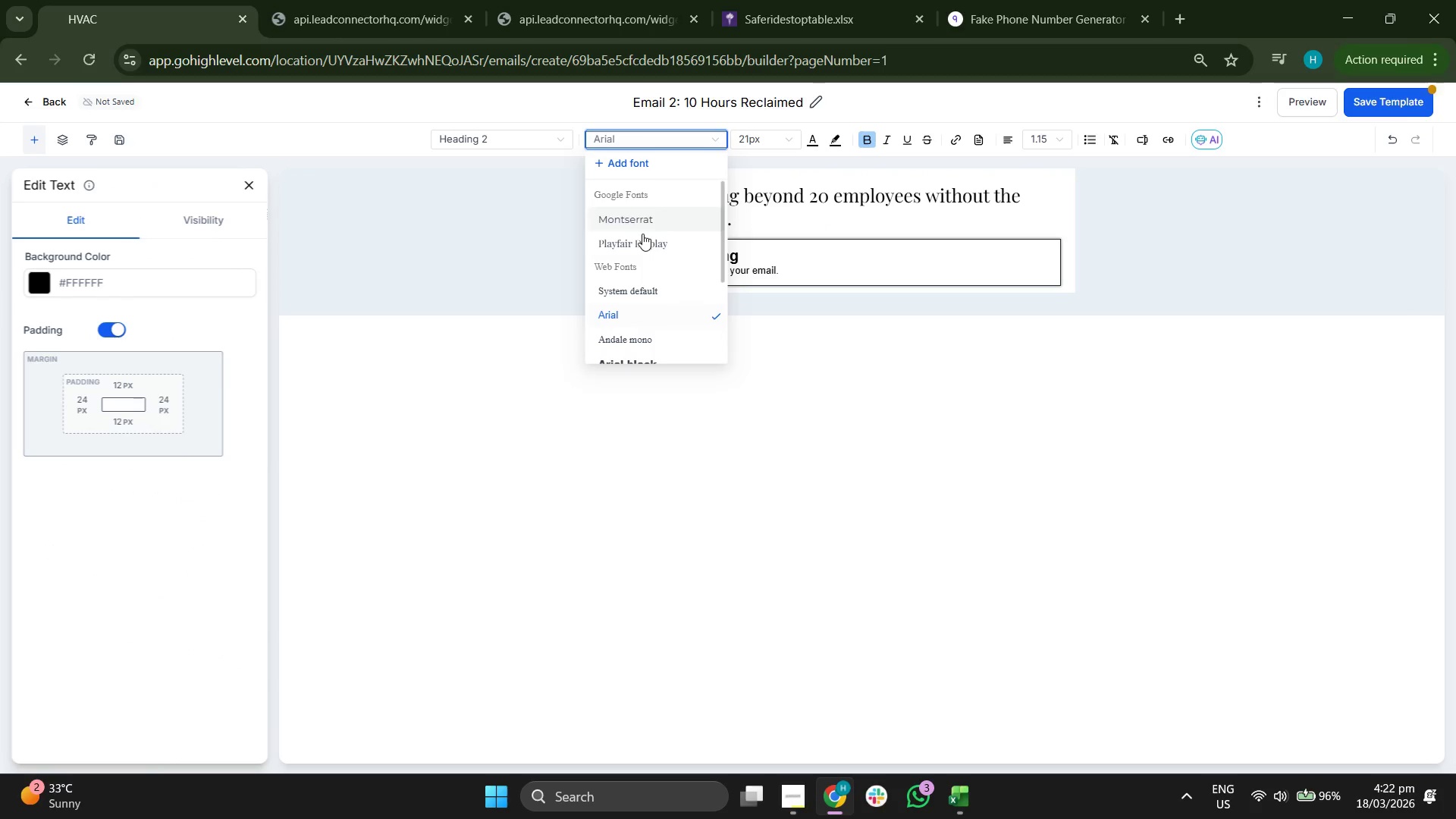 
left_click([639, 235])
 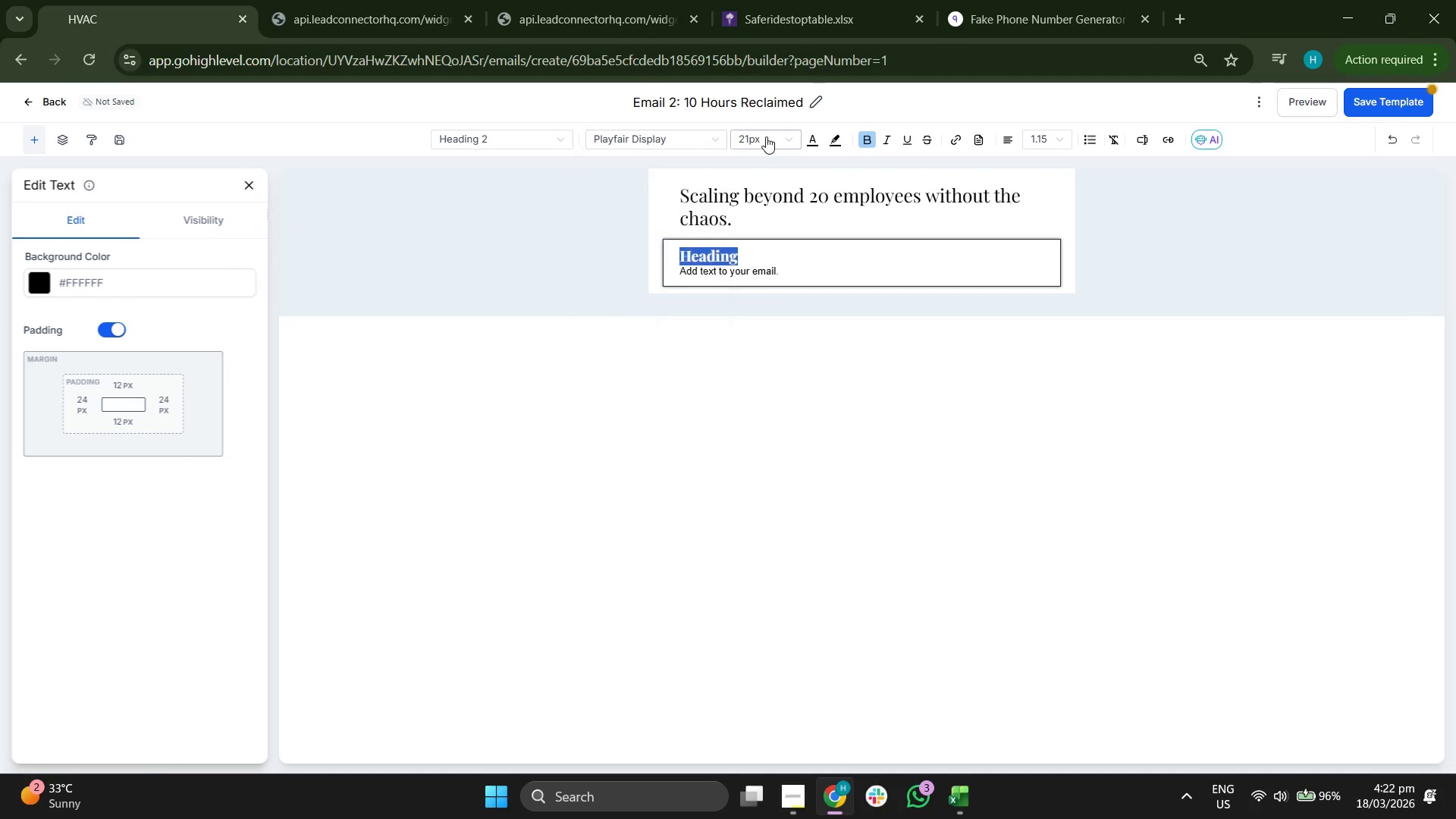 
left_click([766, 136])
 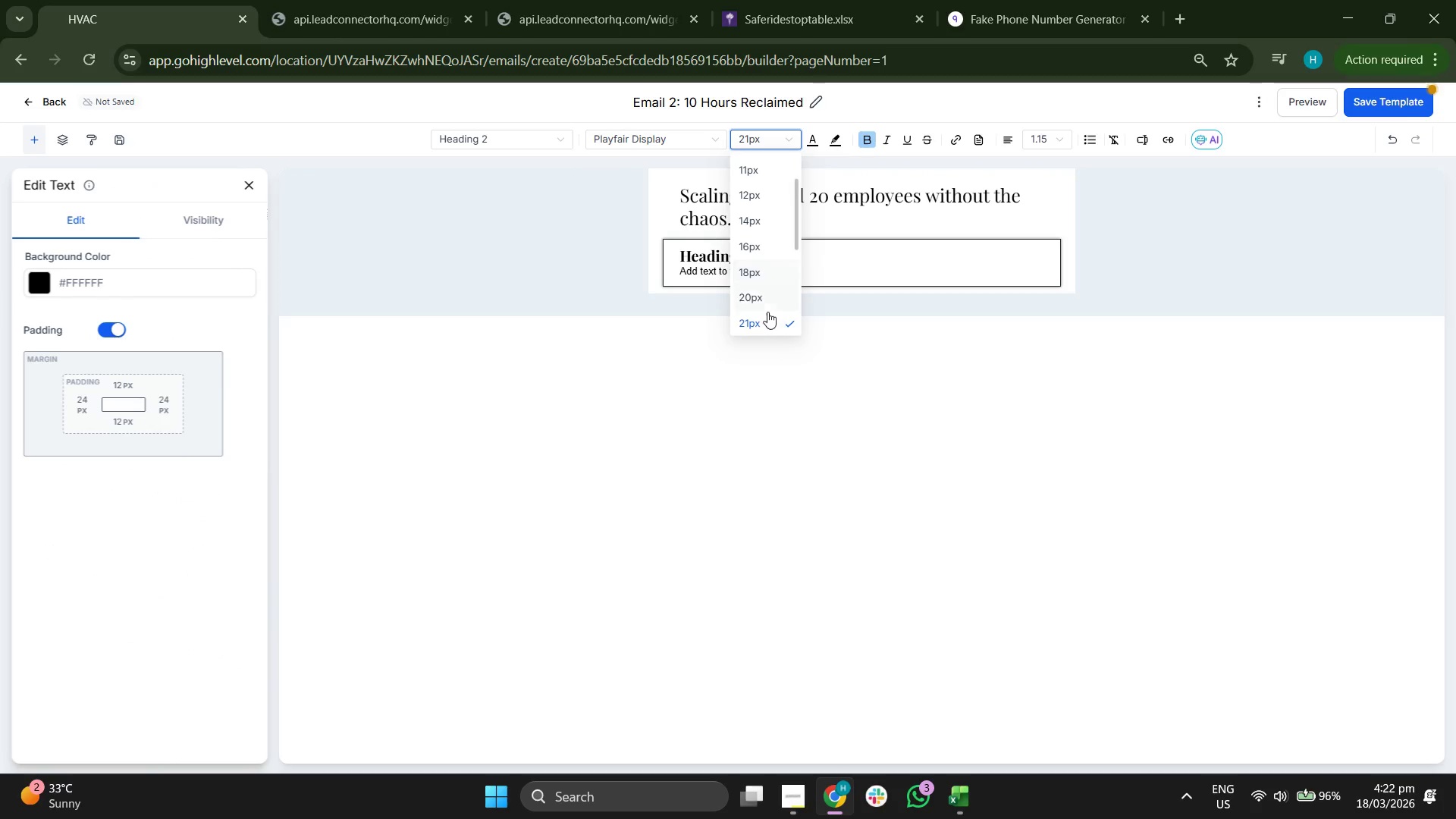 
scroll: coordinate [765, 271], scroll_direction: down, amount: 1.0
 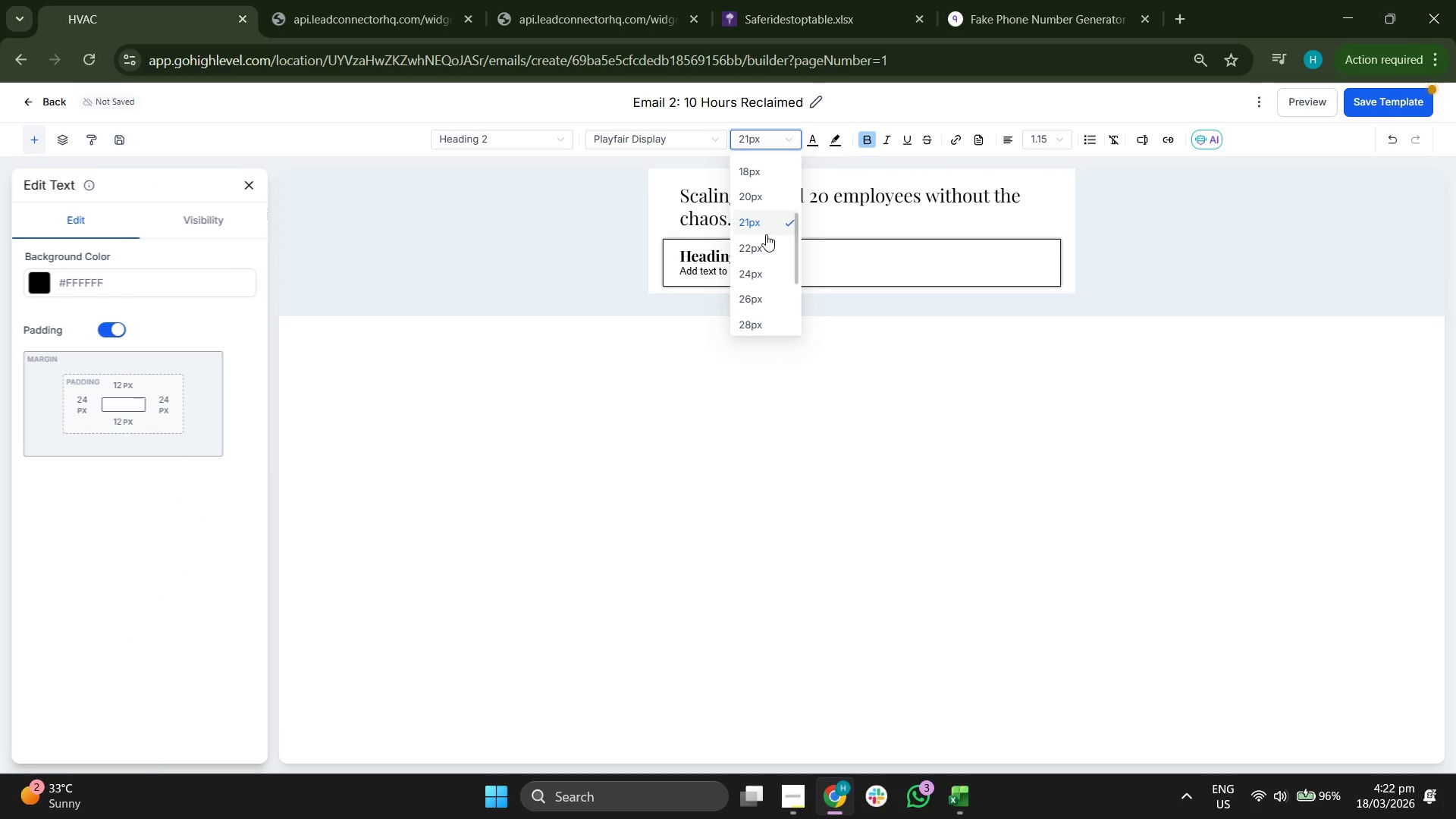 
left_click([758, 249])
 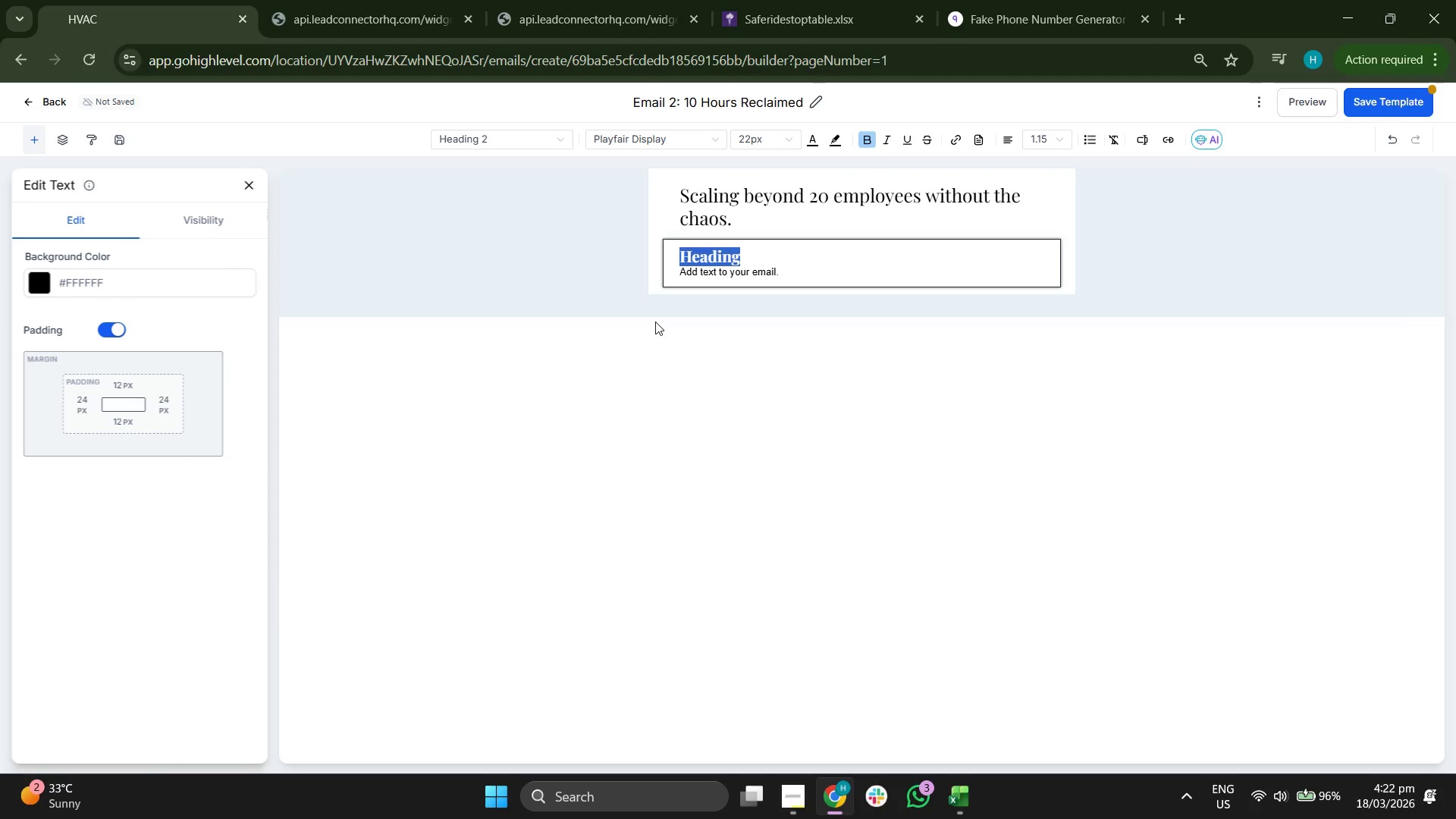 
key(Backspace)
type({{Contact.forst)
key(Backspace)
key(Backspace)
key(Backspace)
key(Backspace)
type(irst_nma)
key(Backspace)
key(Backspace)
type(ame}},)
key(Backspace)
type(,)
 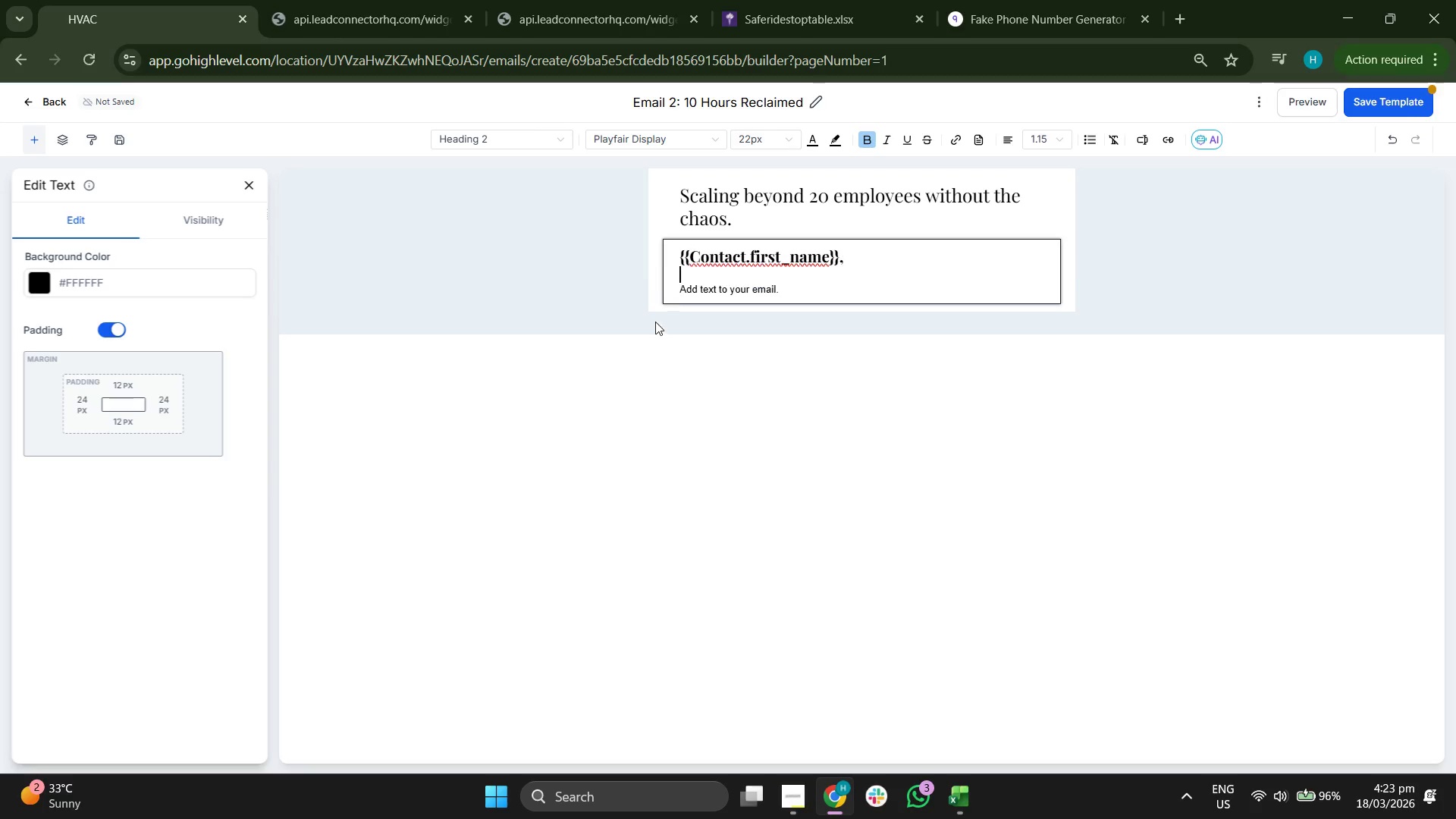 
key(Shift+Enter)
 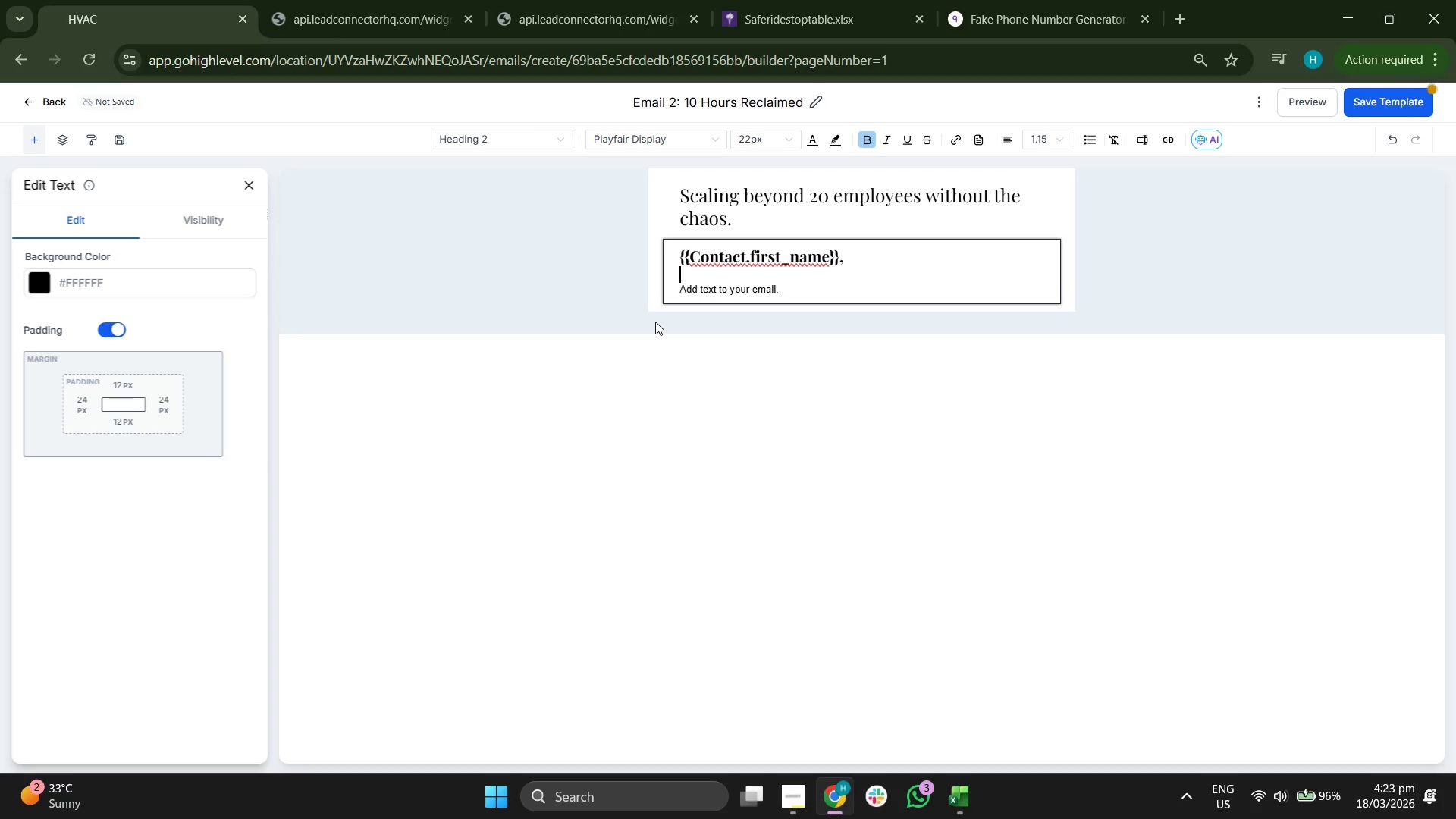 
key(Backspace)
 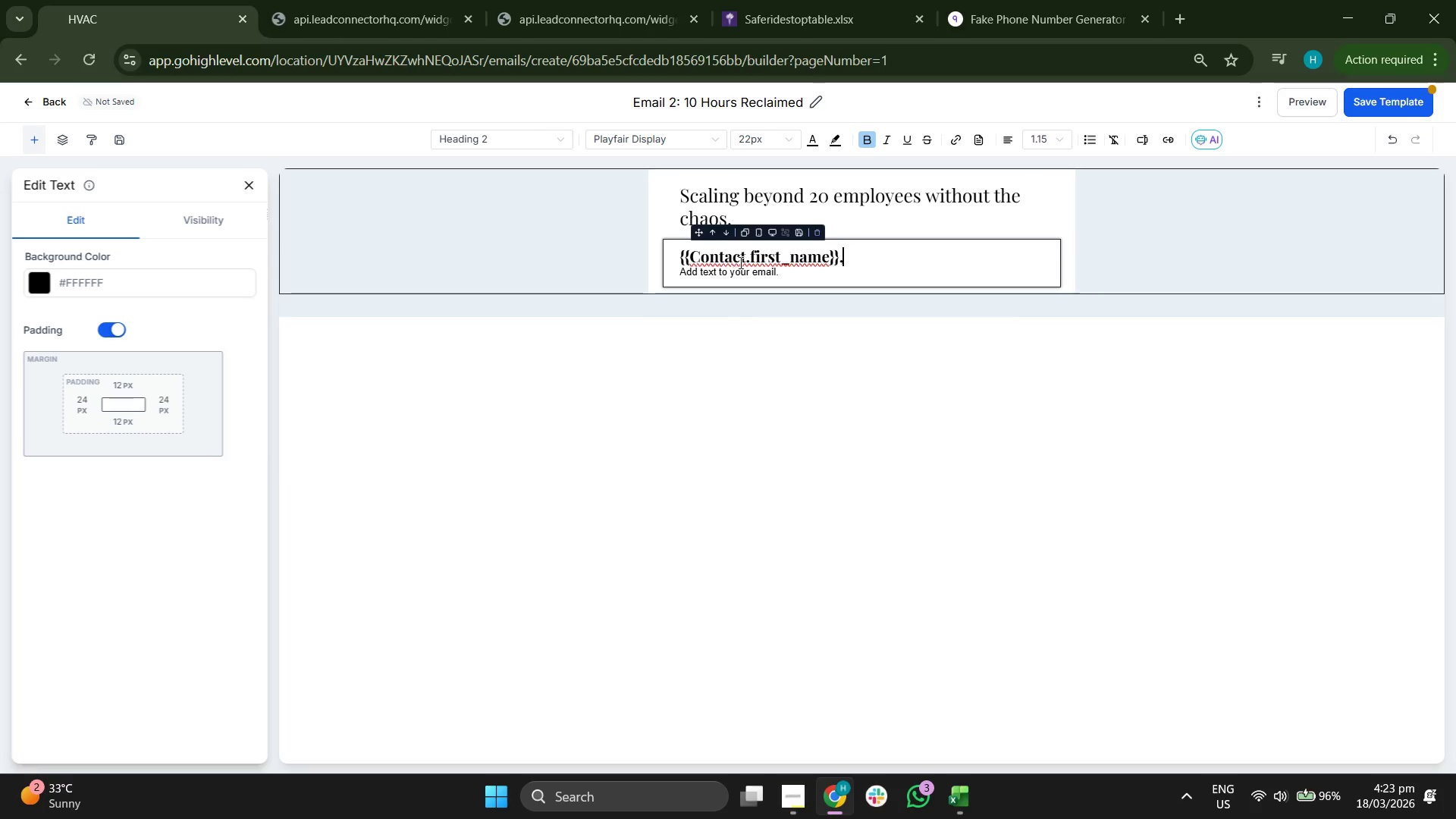 
double_click([741, 271])
 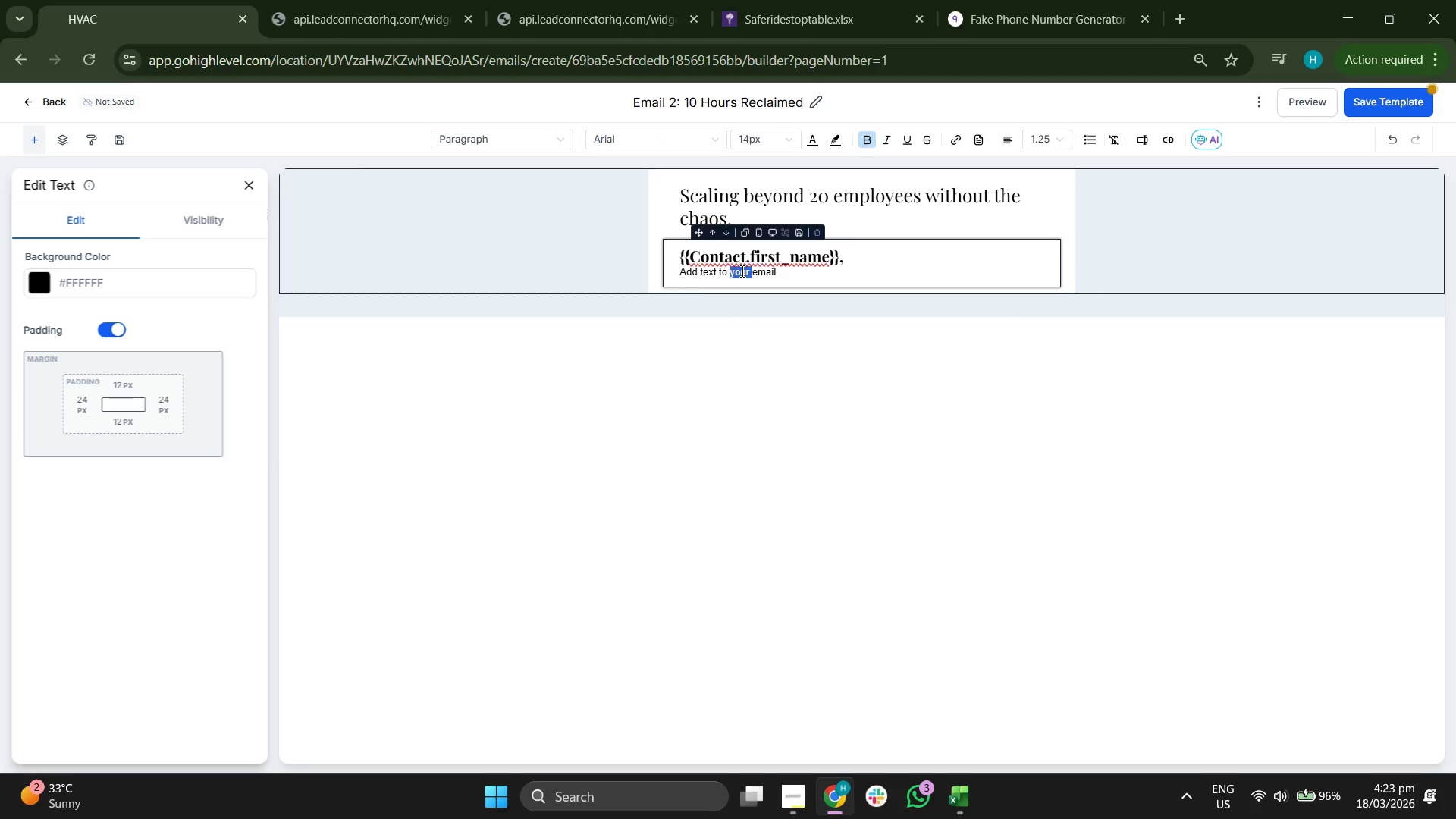 
triple_click([741, 271])
 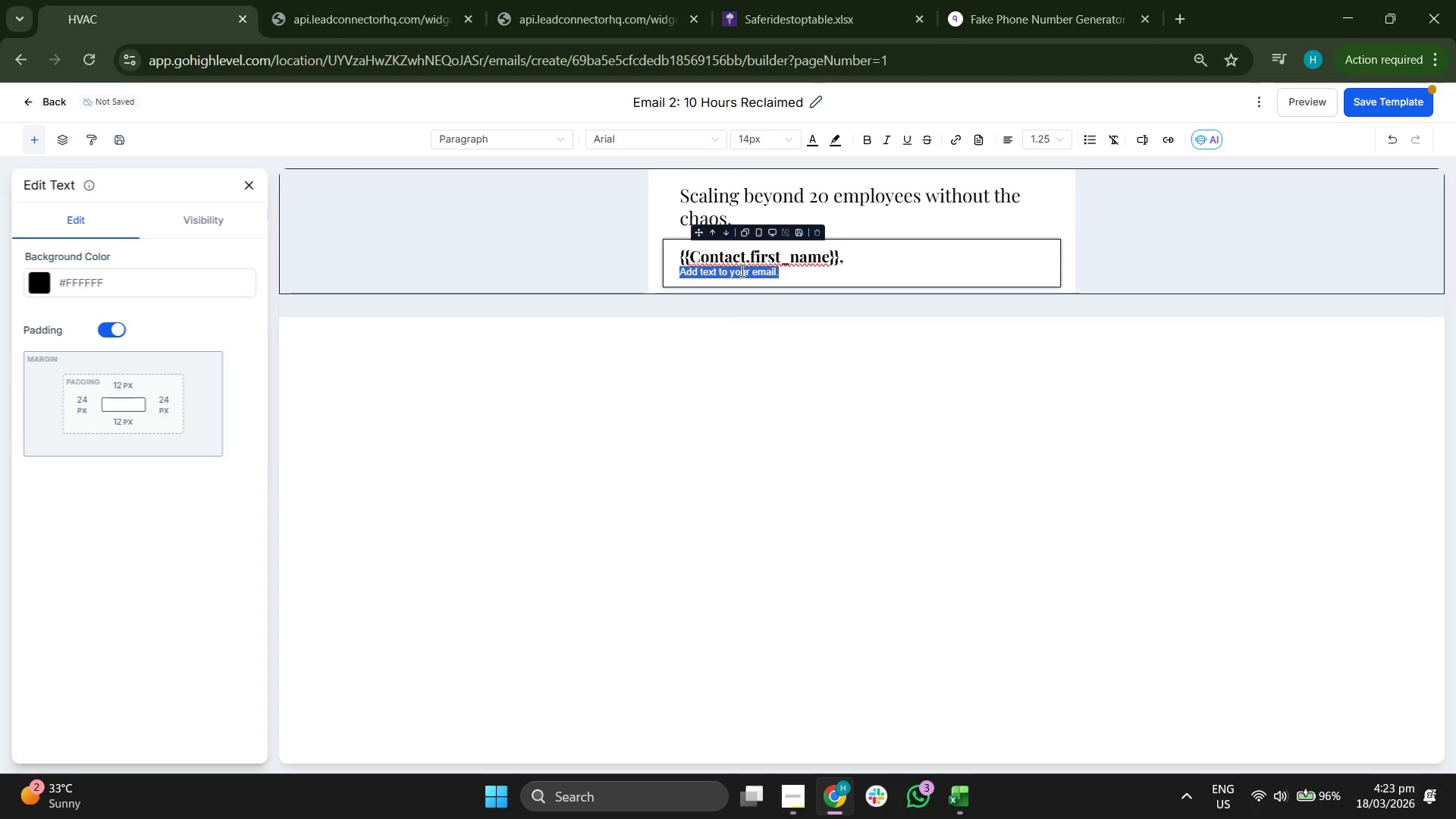 
key(Backspace)
 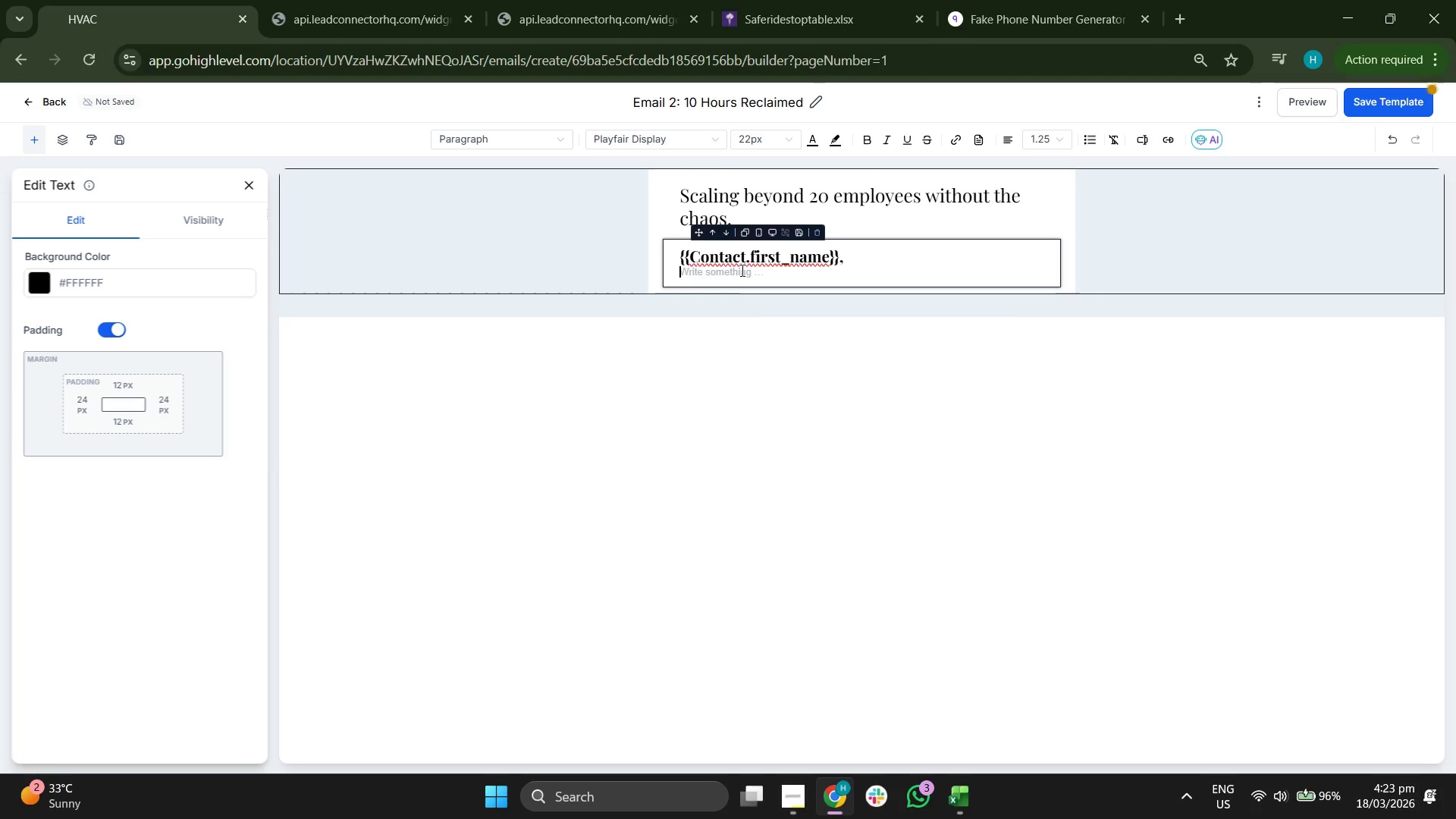 
key(Backspace)
 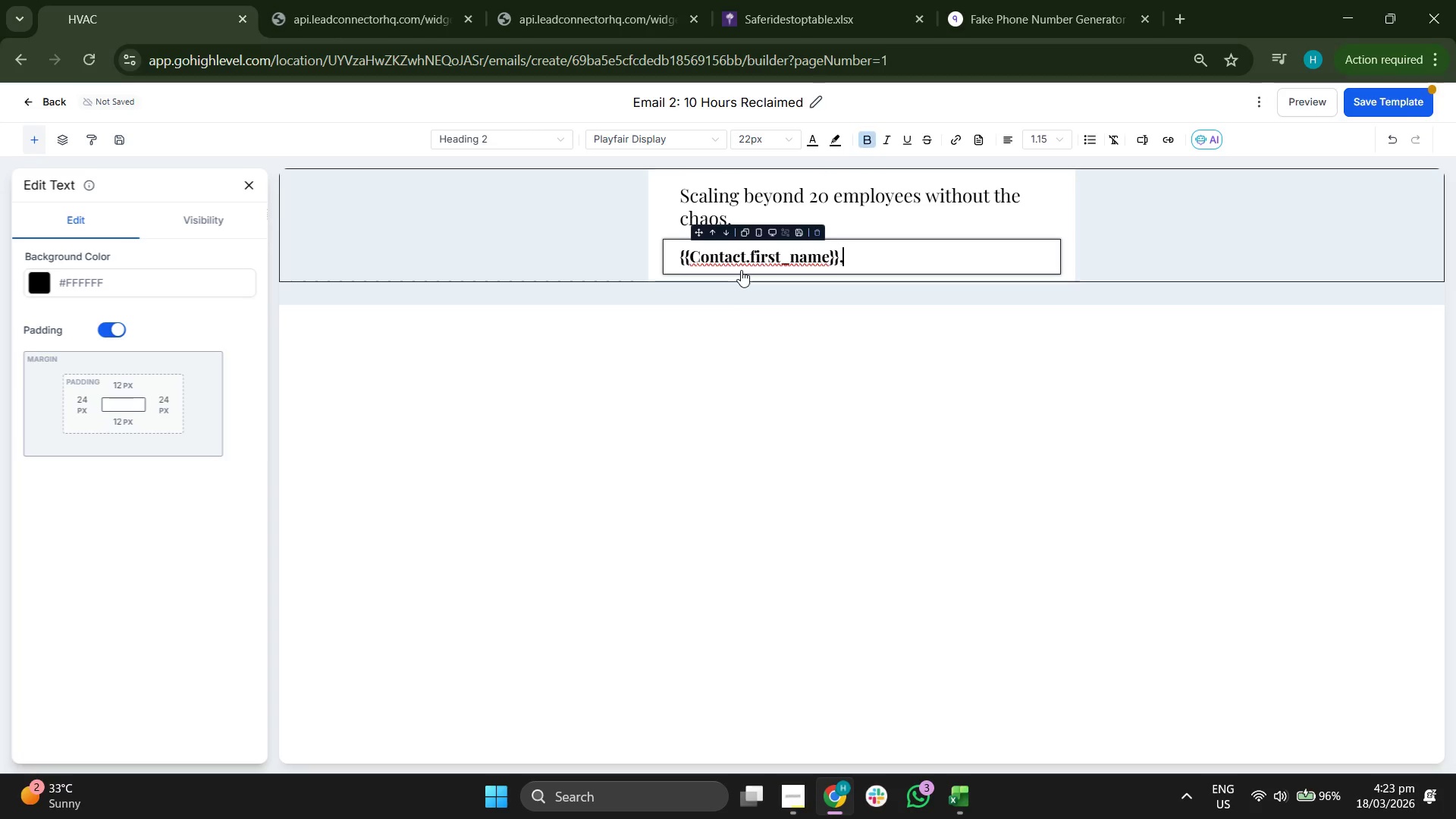 
key(Shift+Enter)
 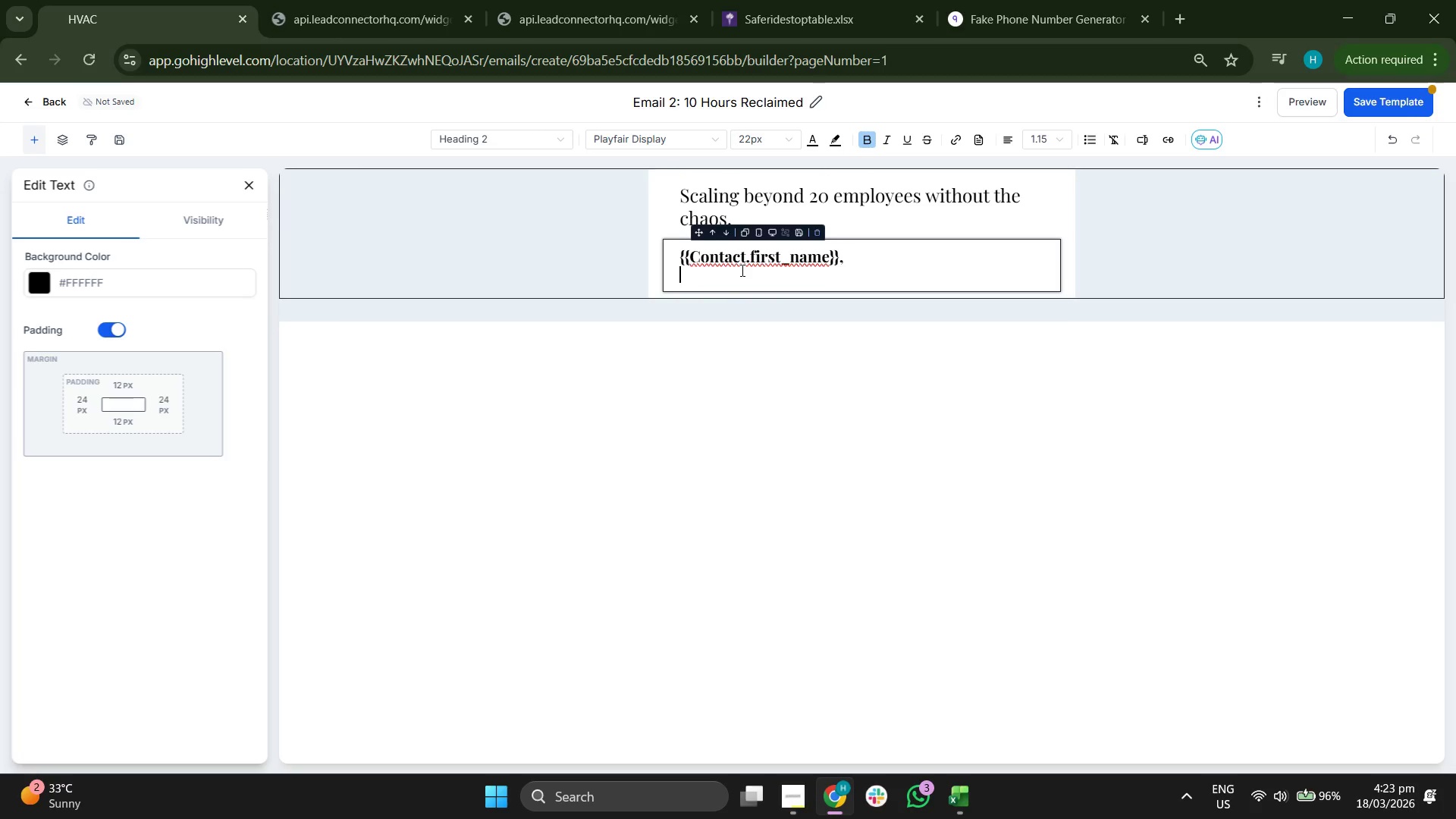 
key(Shift+Enter)
 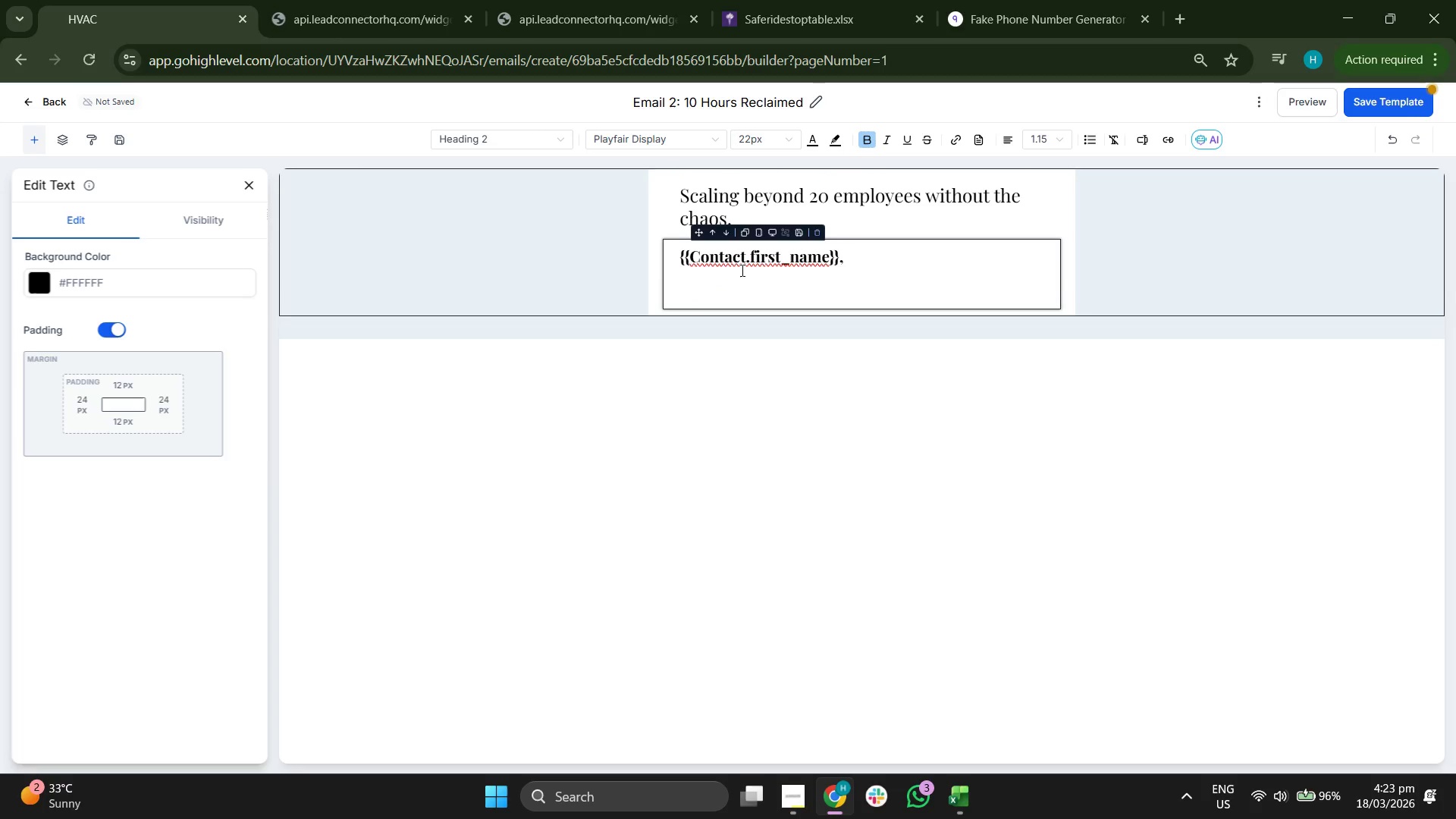 
type(Whe)
key(Backspace)
key(Backspace)
key(Backspace)
 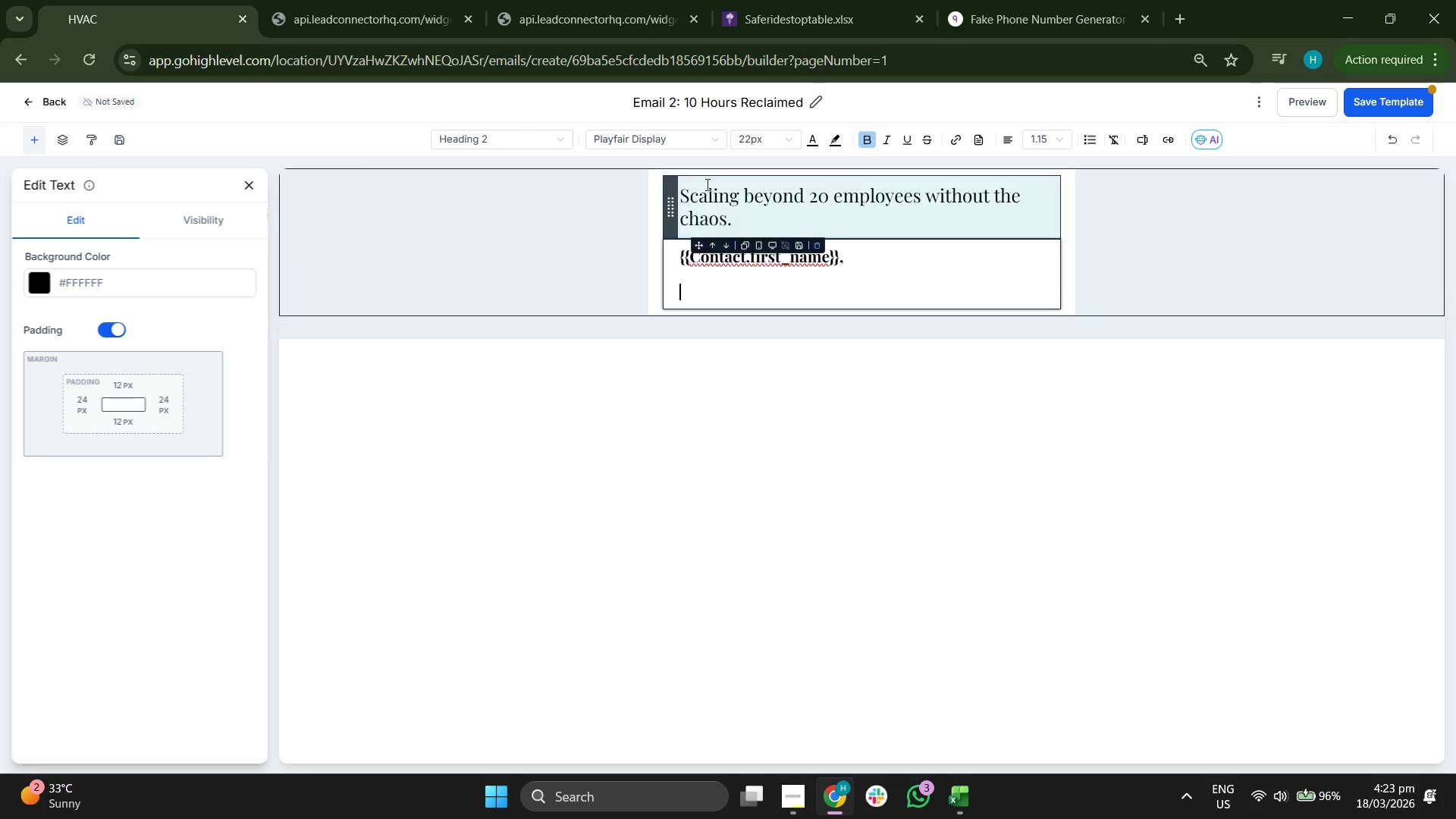 
left_click([677, 144])
 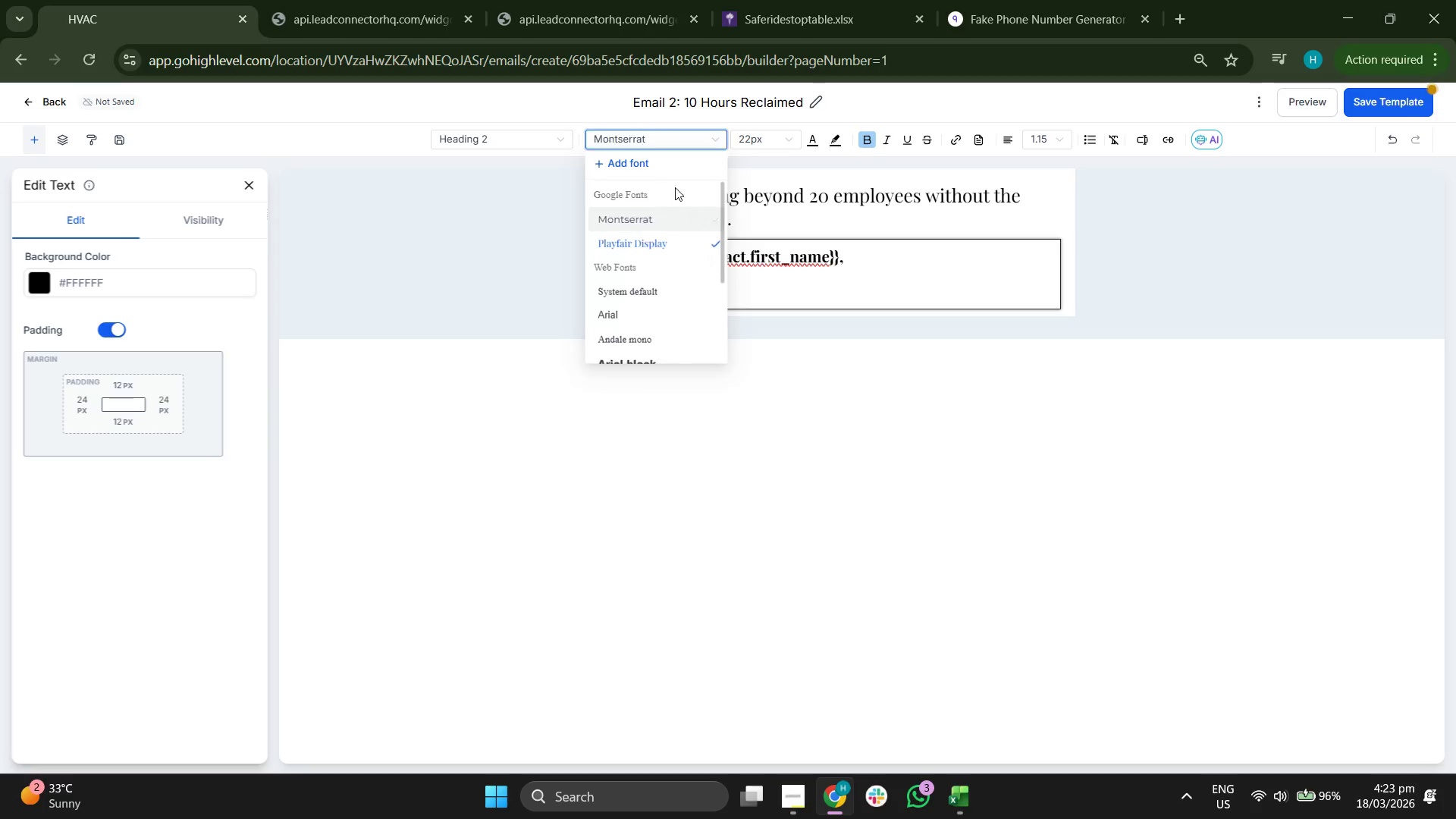 
double_click([766, 128])
 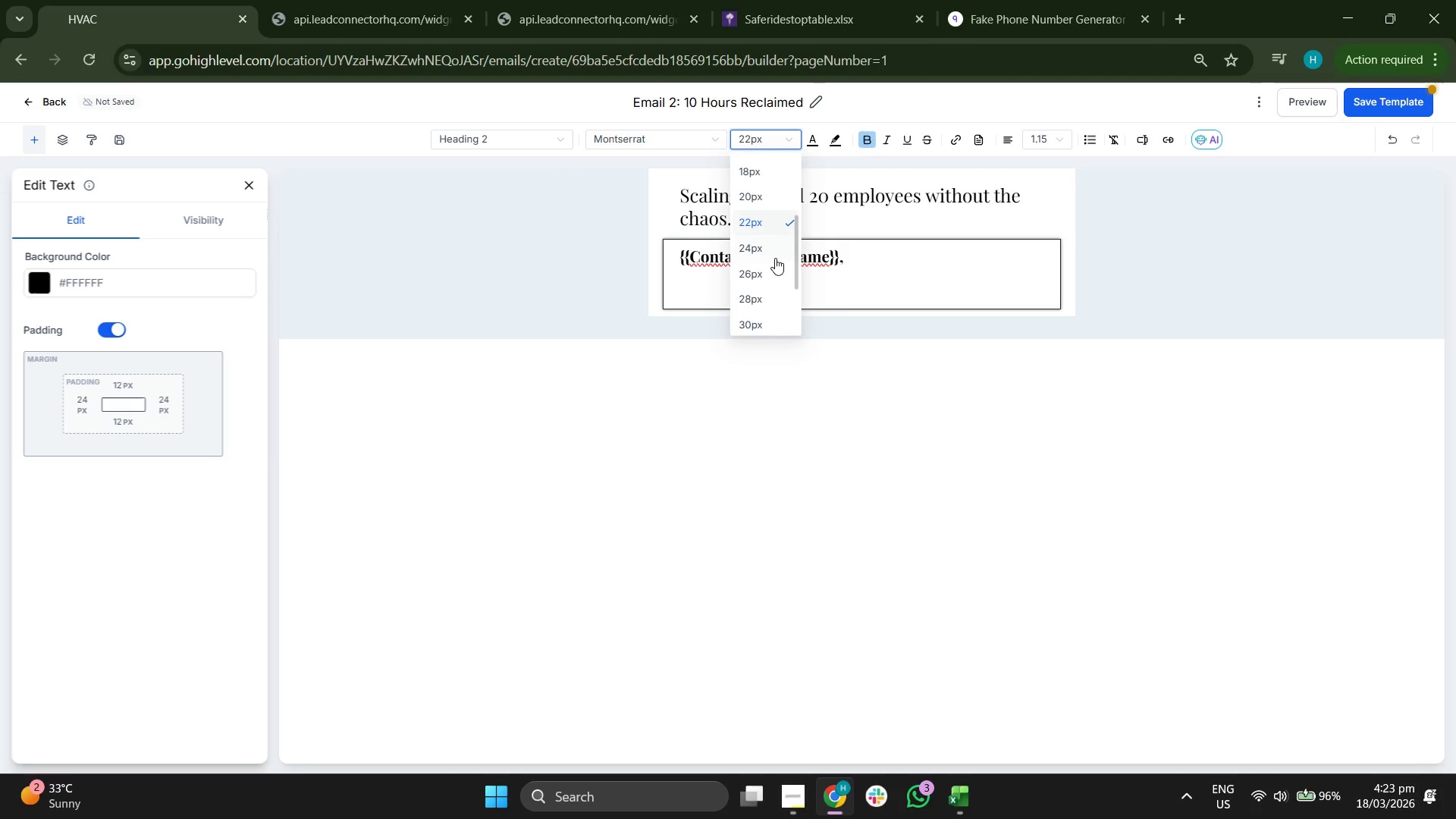 
scroll: coordinate [774, 258], scroll_direction: down, amount: 1.0
 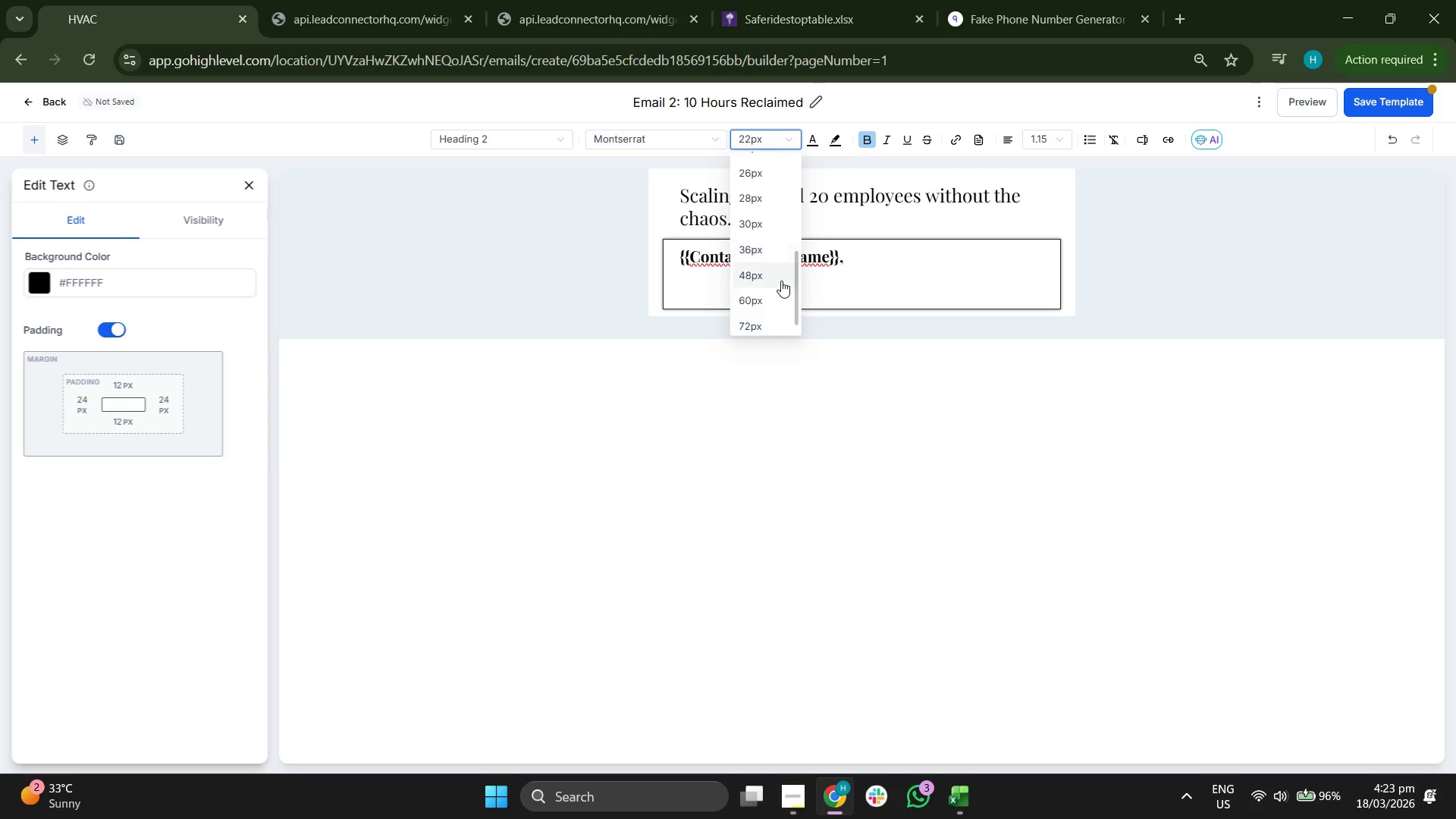 
scroll: coordinate [781, 199], scroll_direction: up, amount: 2.0
 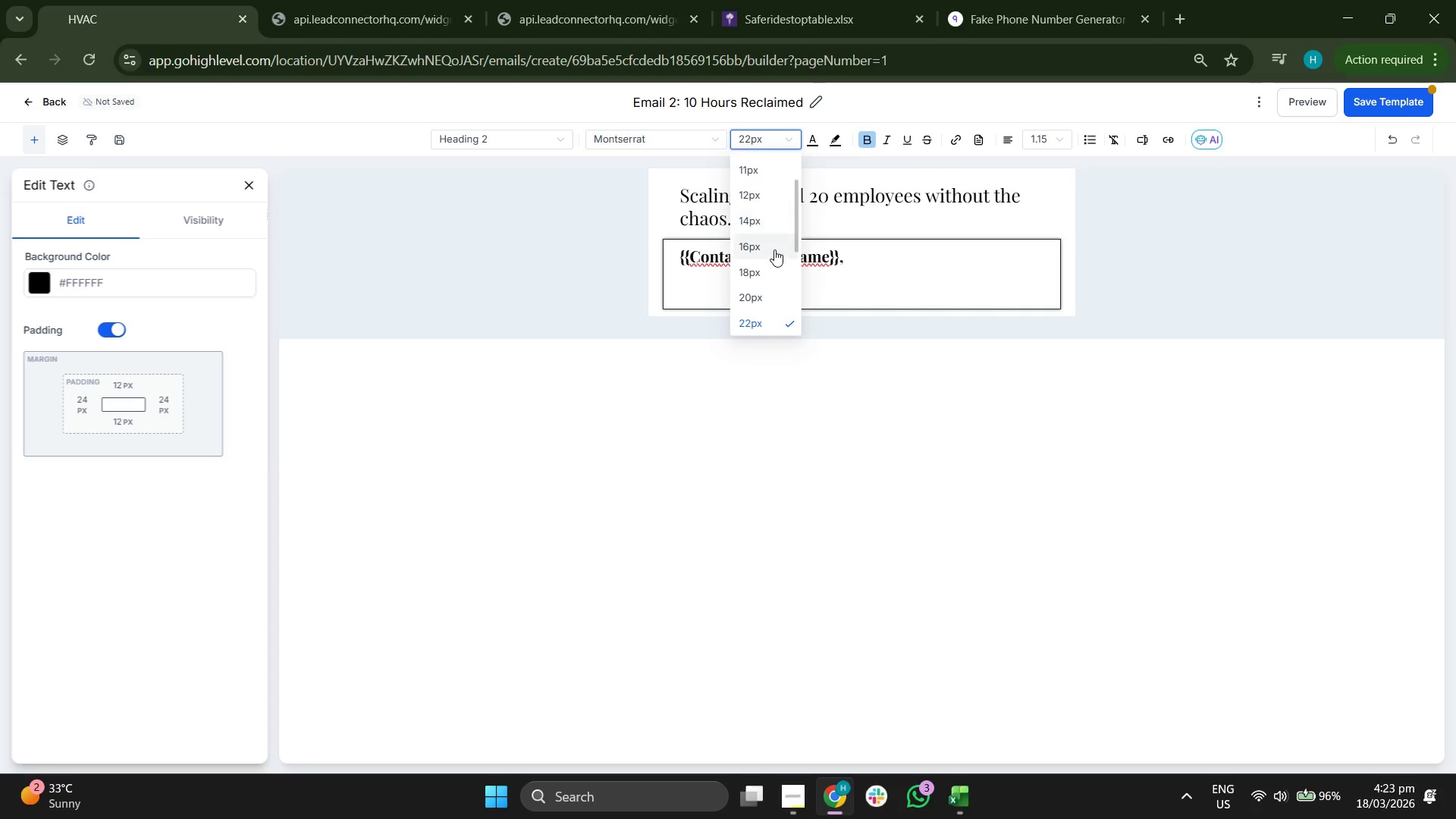 
left_click([770, 245])
 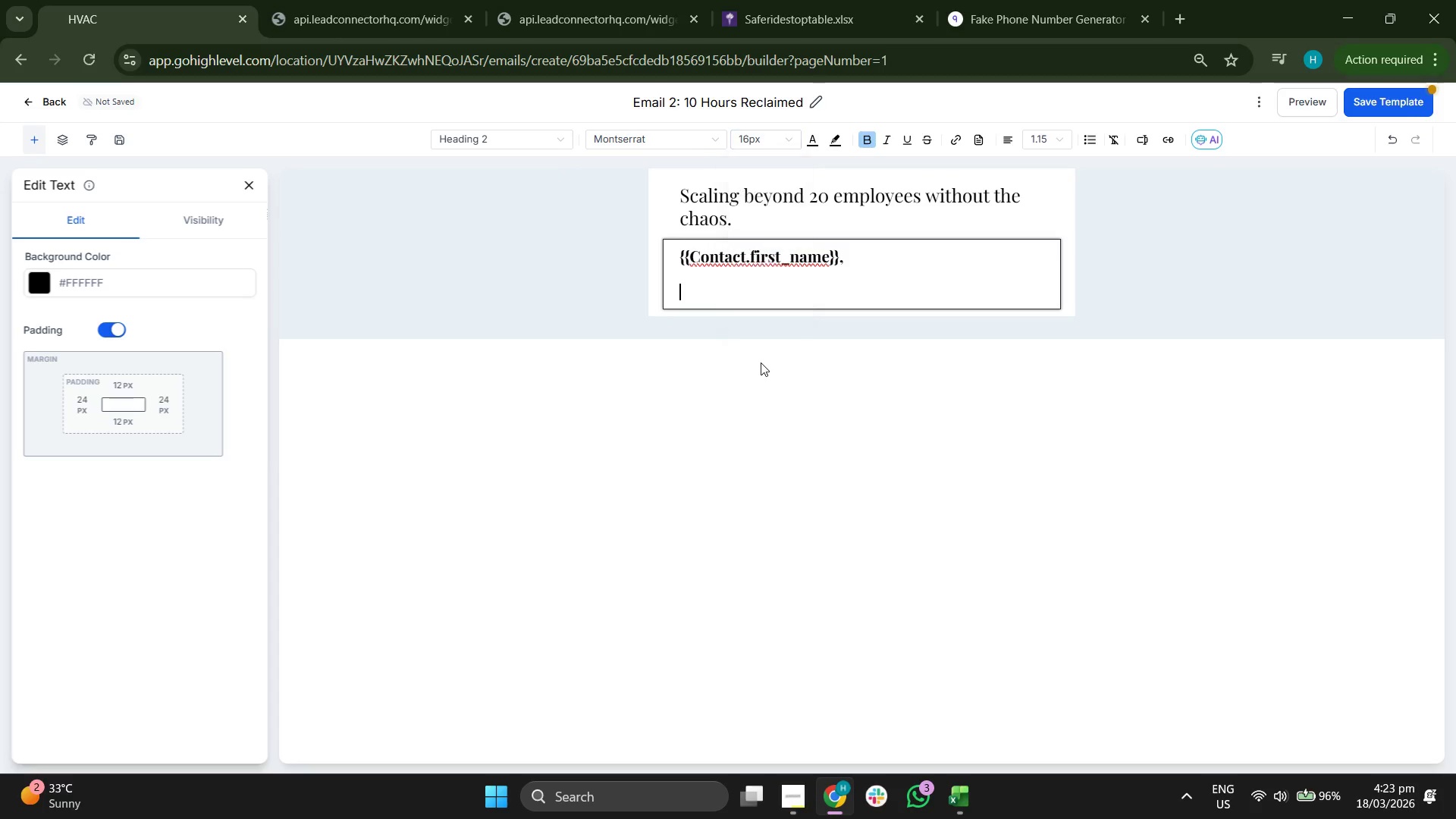 
key(CapsLock)
 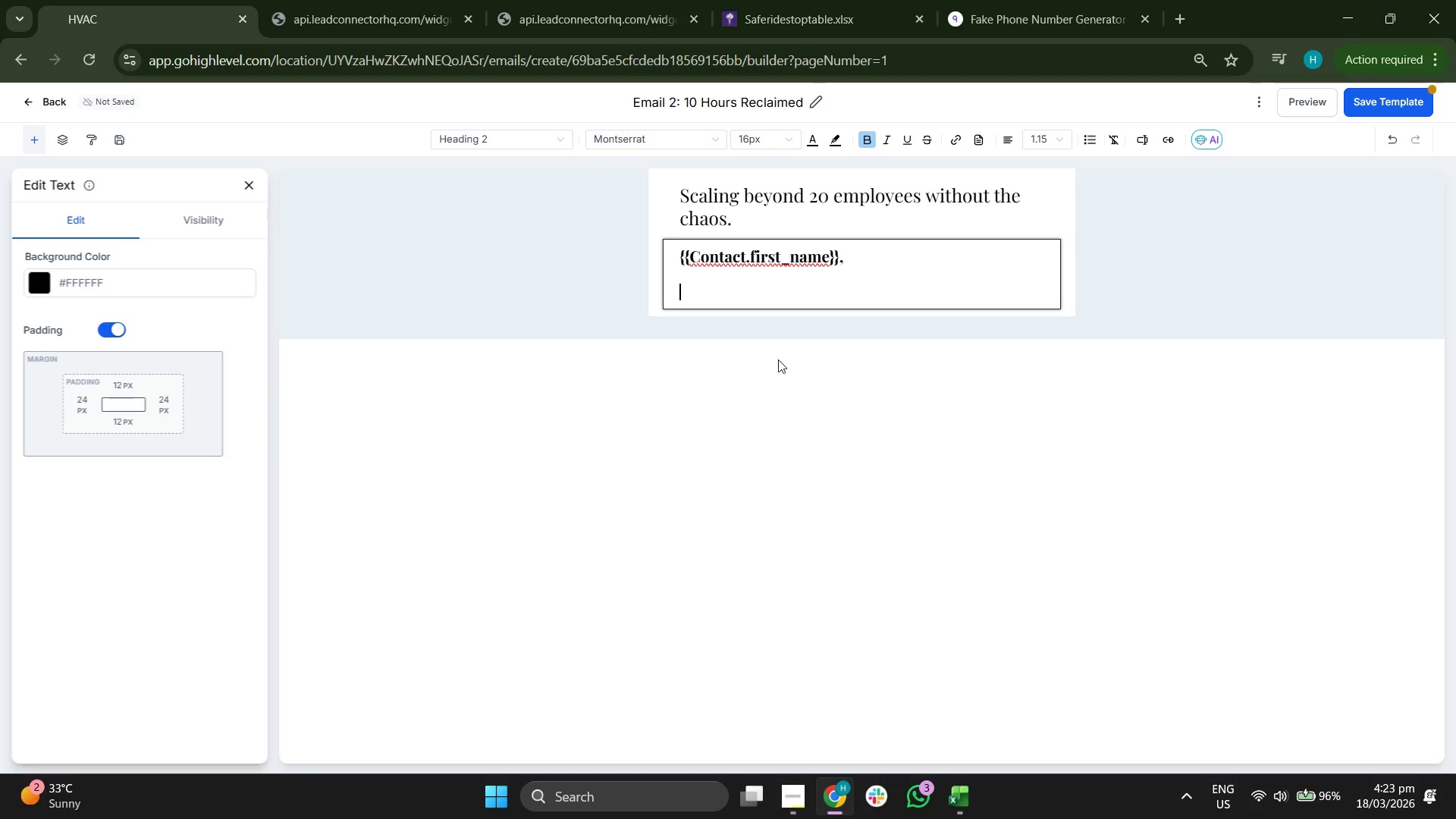 
key(W)
 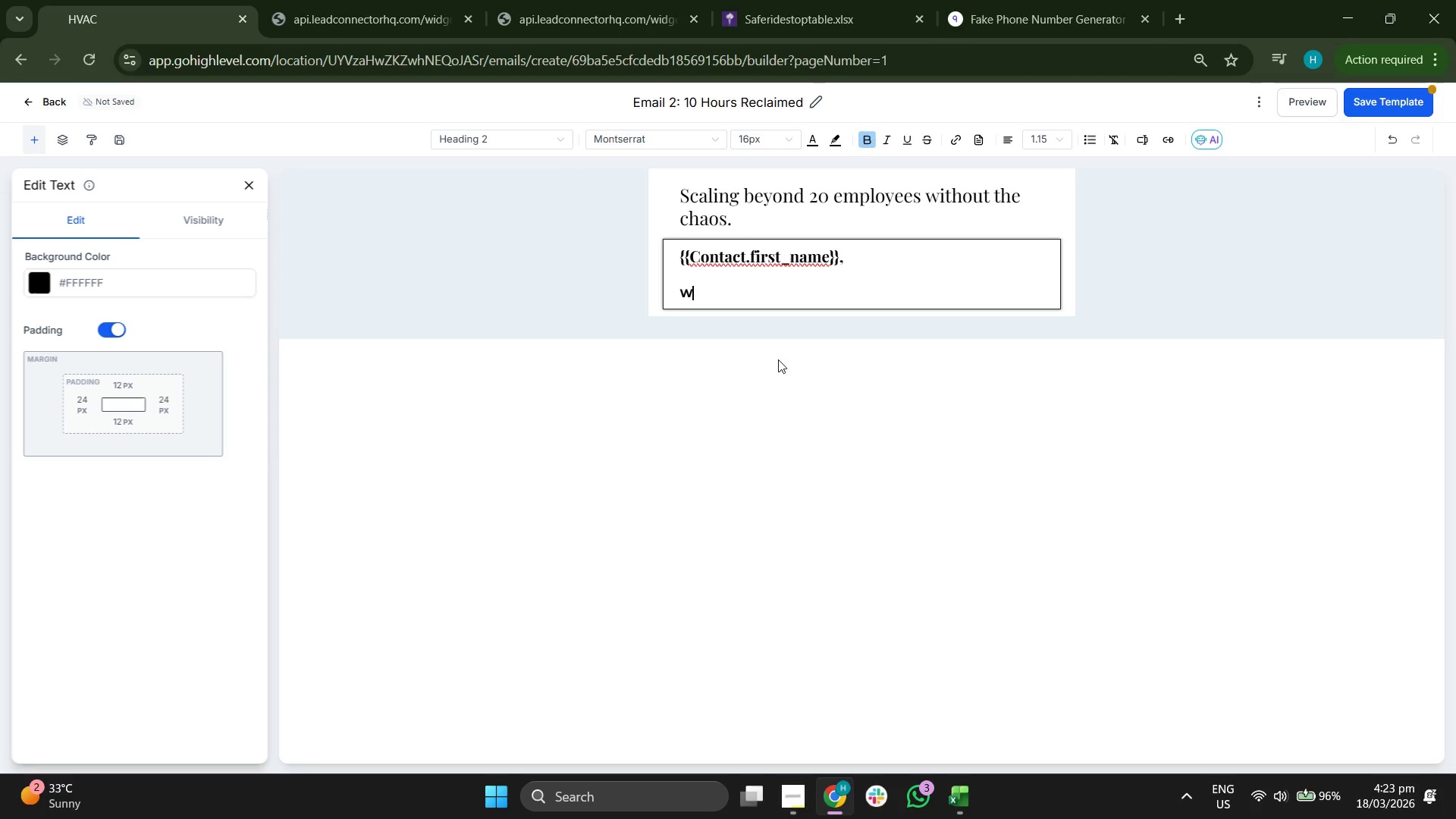 
key(CapsLock)
 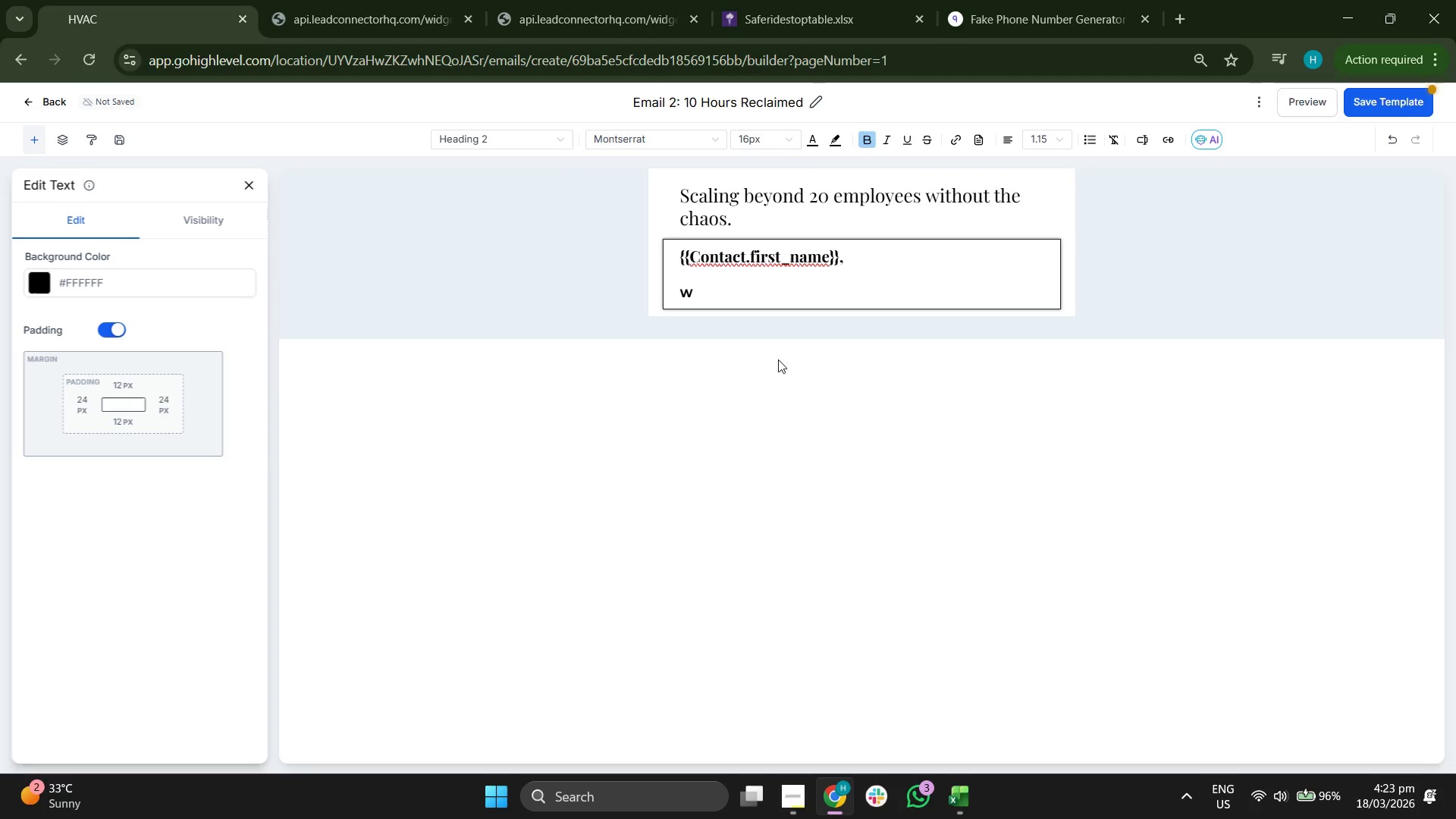 
key(Backspace)
 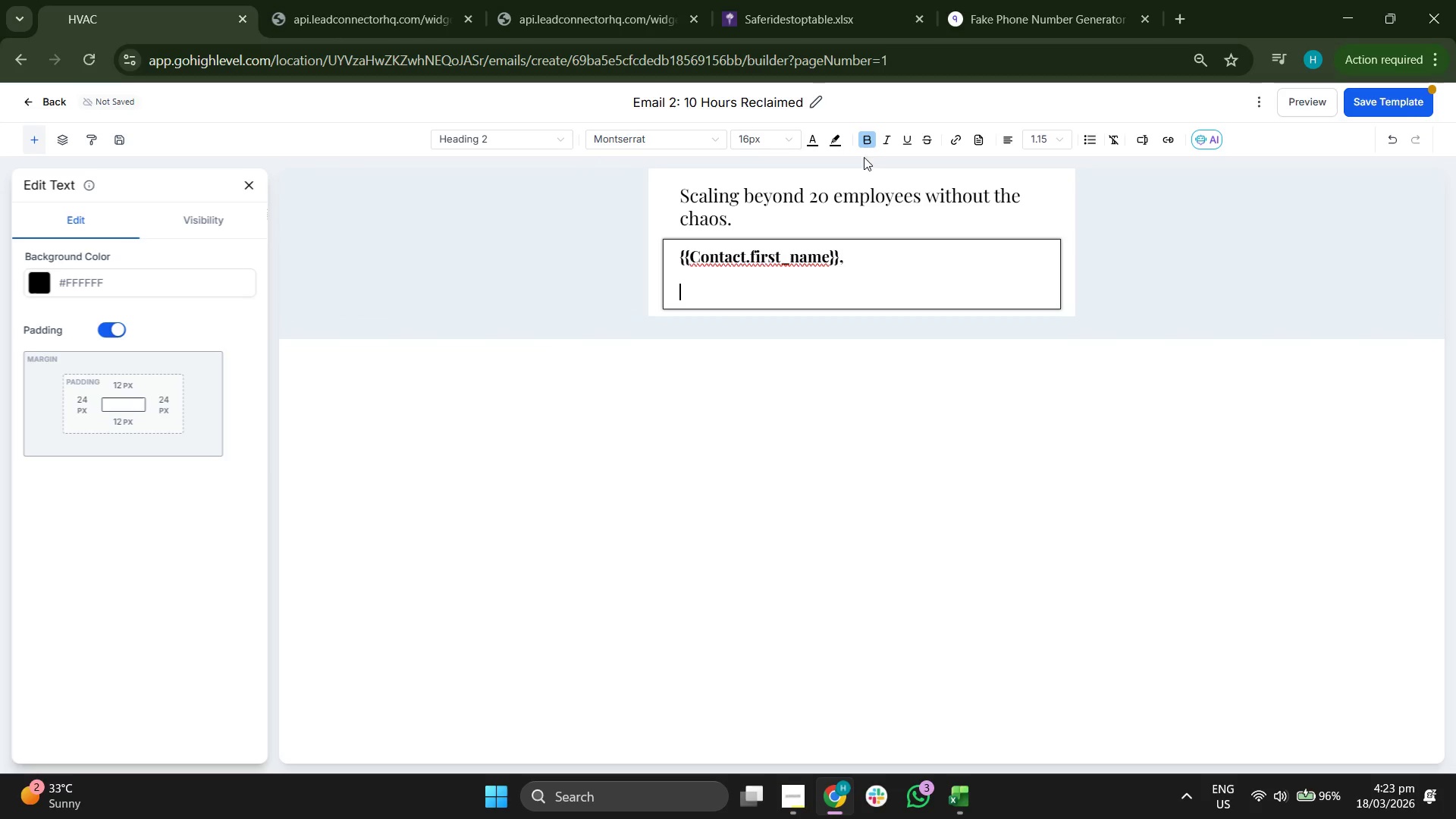 
left_click([871, 141])
 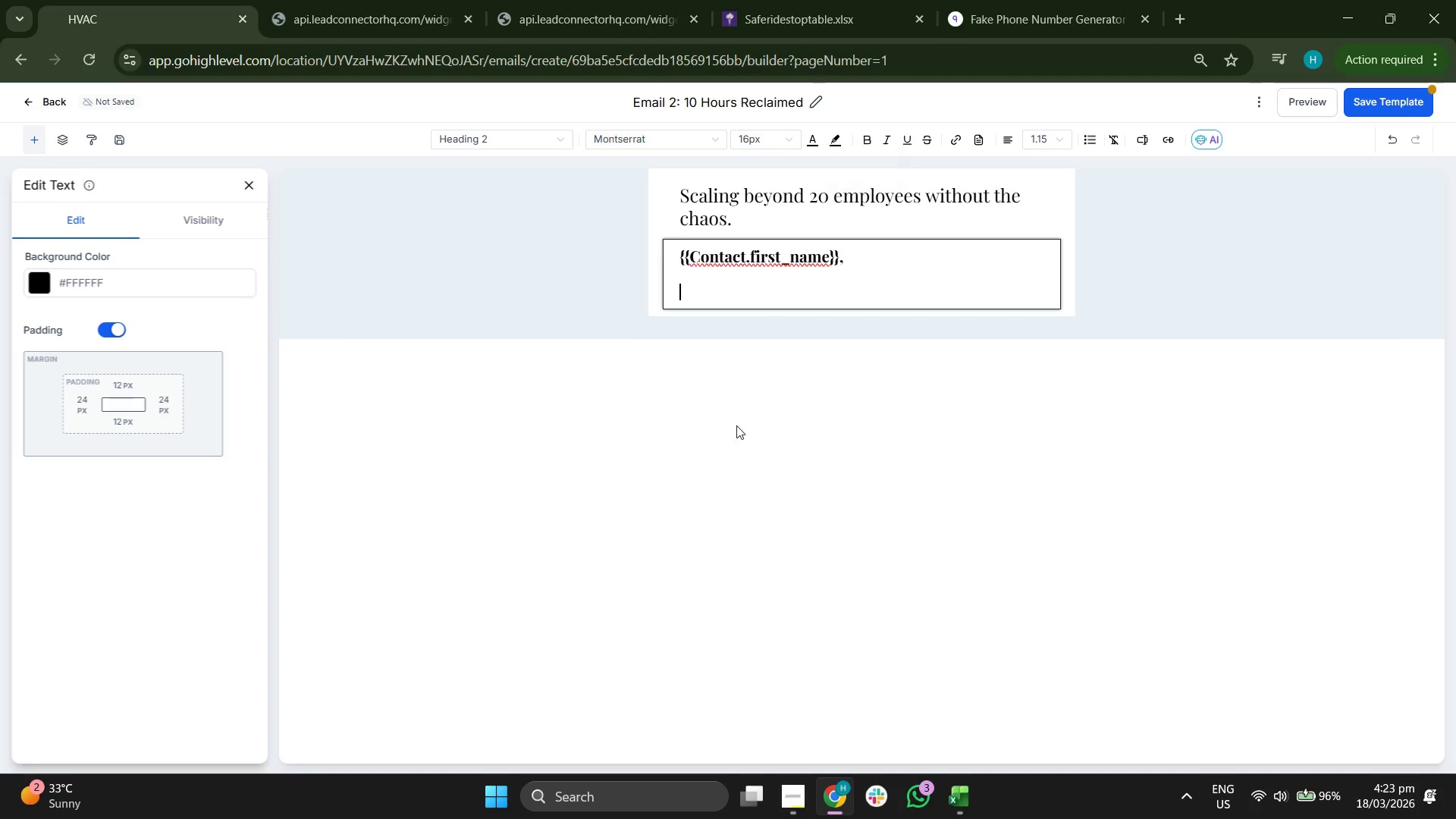 
type(When we met a firm similar to yours last year, they were managing 22 eemp)
key(Backspace)
key(Backspace)
key(Backspace)
type(mployees via text messages and lea)
key(Backspace)
type(gal pads.)
 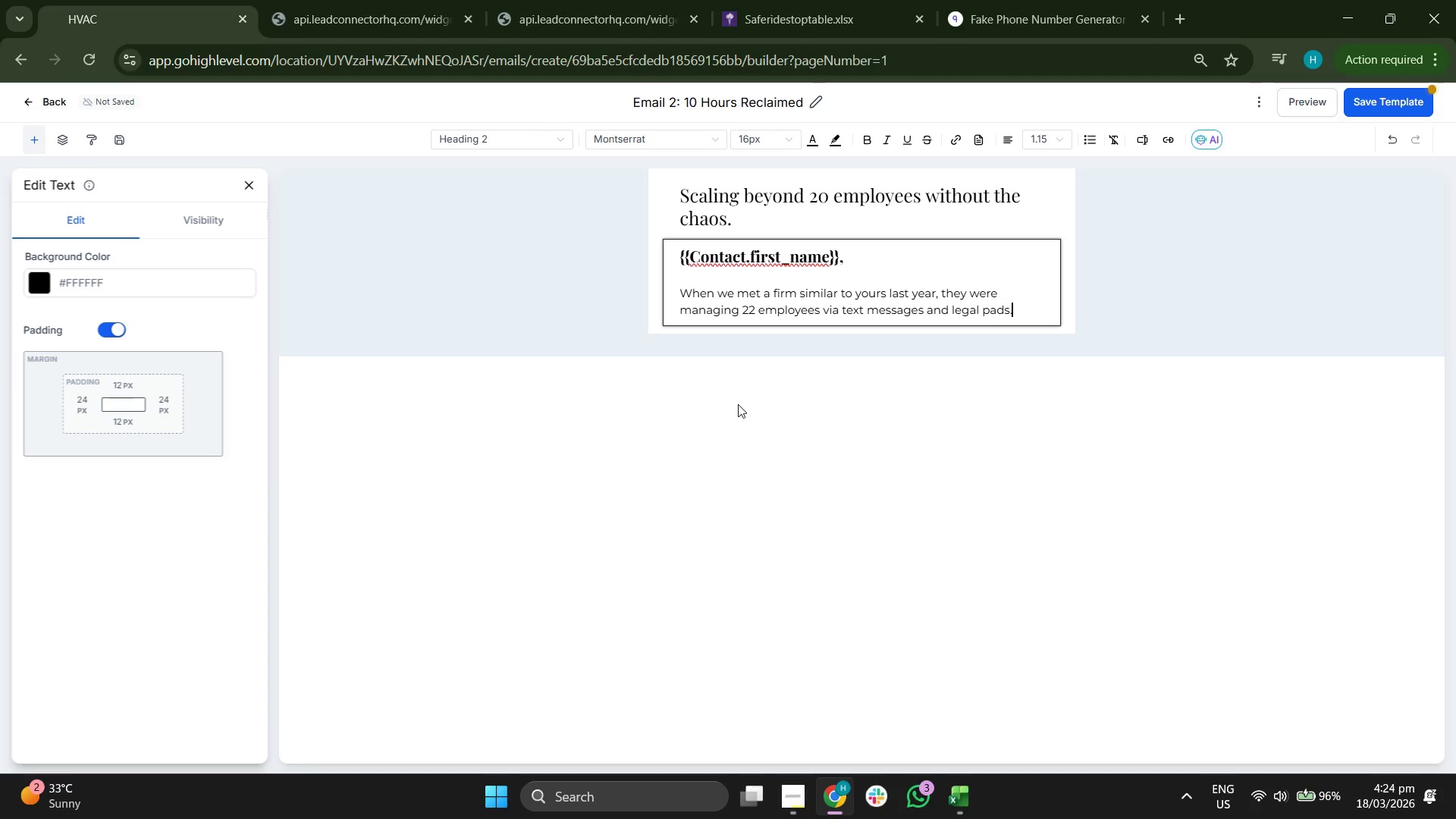 
key(Shift+Enter)
 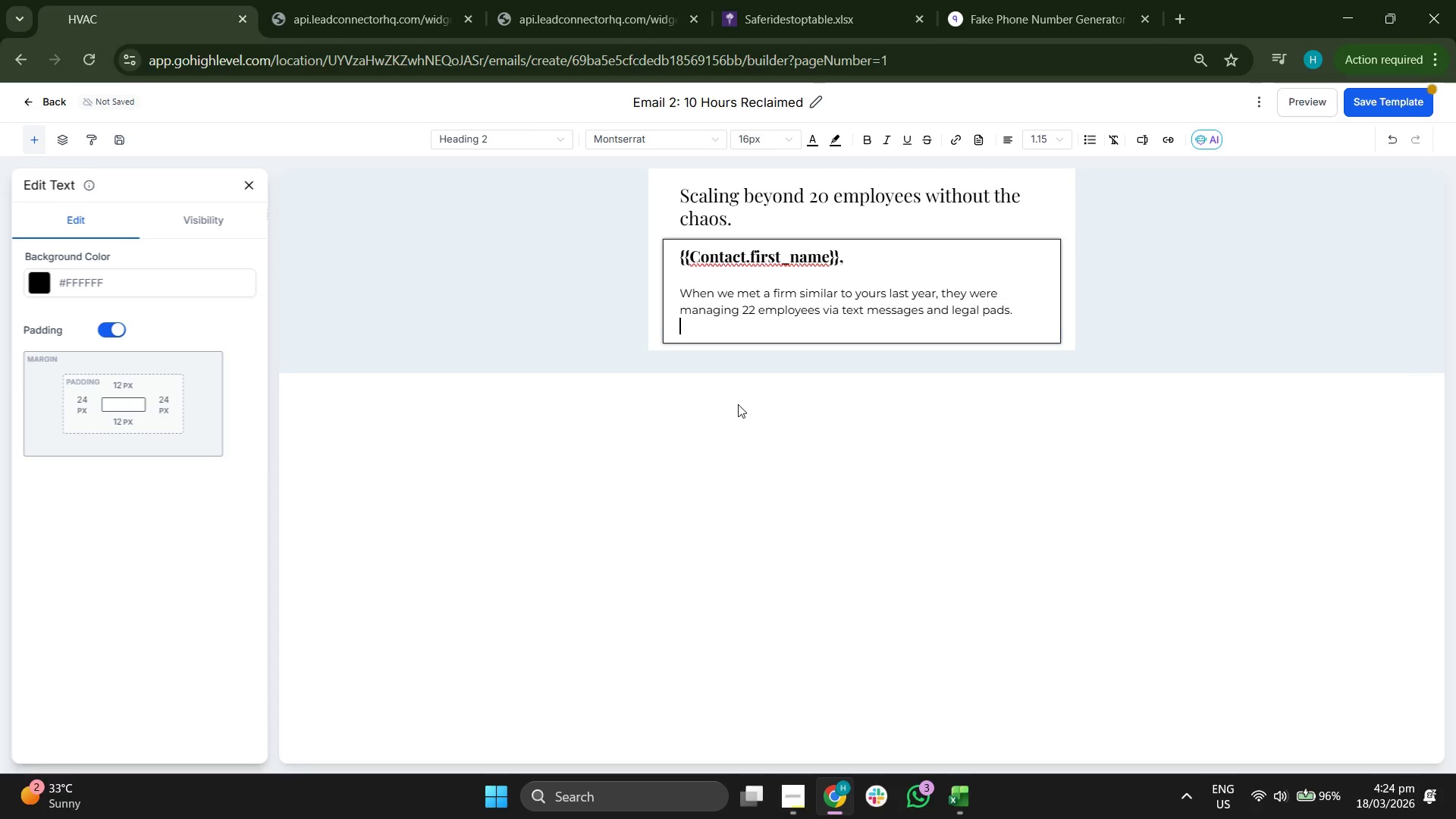 
key(Shift+Enter)
 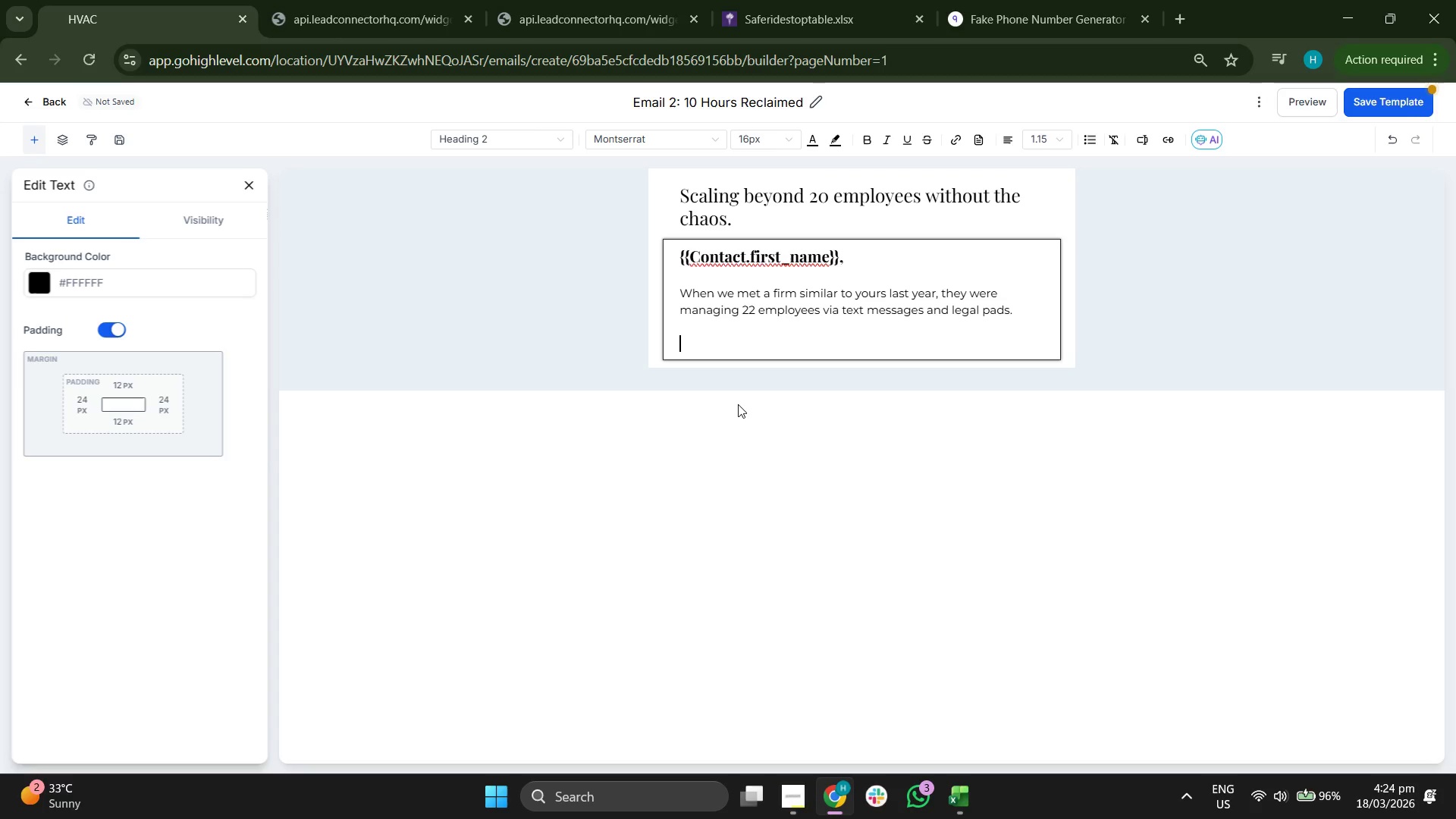 
type(By digitzing )
key(Backspace)
key(Backspace)
key(Backspace)
key(Backspace)
key(Backspace)
type(izing their work orders, they reclaimed 10 hours of management tume )
key(Backspace)
key(Backspace)
key(Backspace)
key(Backspace)
type(im per)
key(Backspace)
key(Backspace)
key(Backspace)
key(Backspace)
type(e per wekkk)
key(Backspace)
key(Backspace)
key(Backspace)
type(ek. That)
 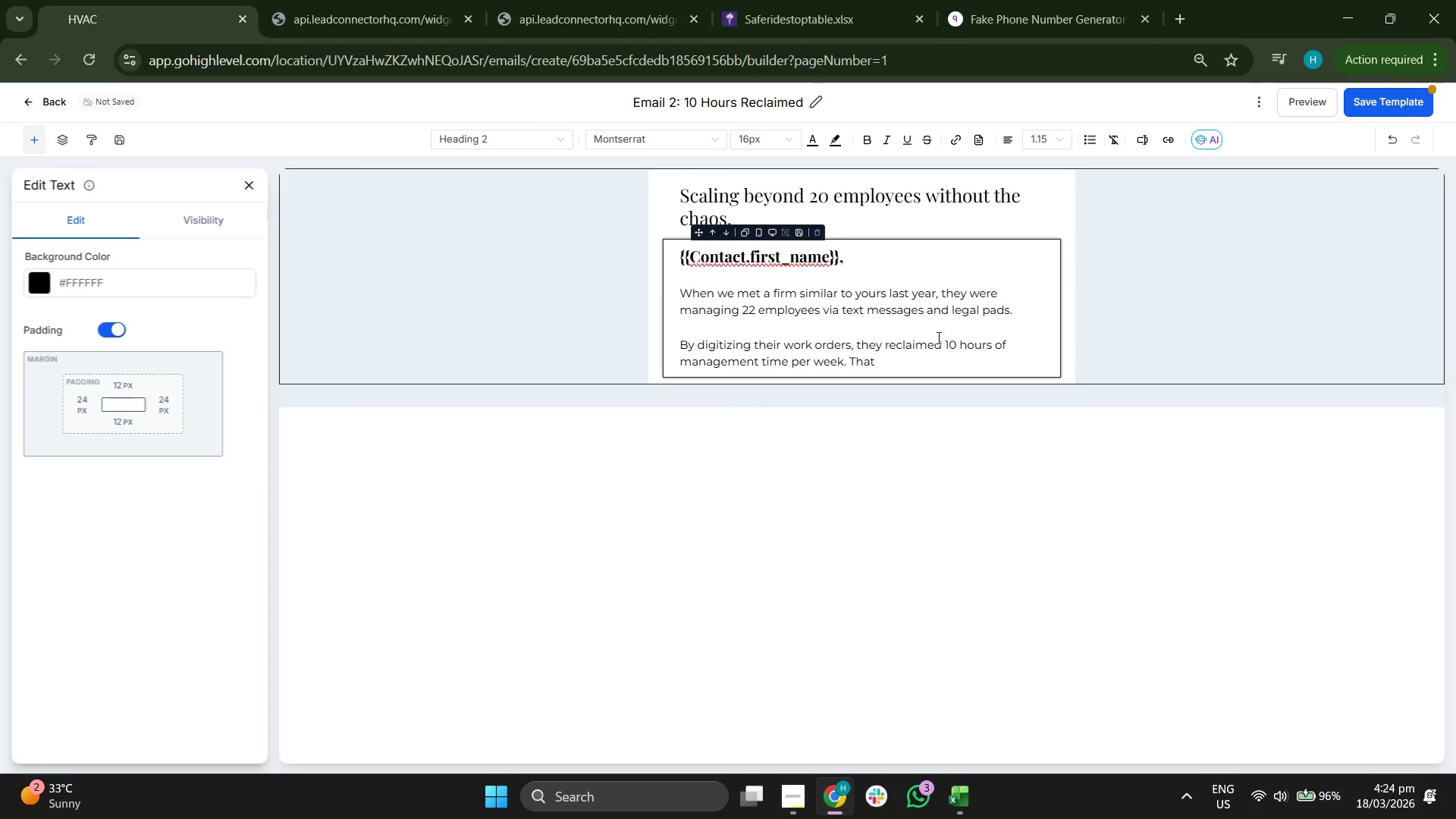 
left_click_drag(start_coordinate=[946, 339], to_coordinate=[841, 365])
 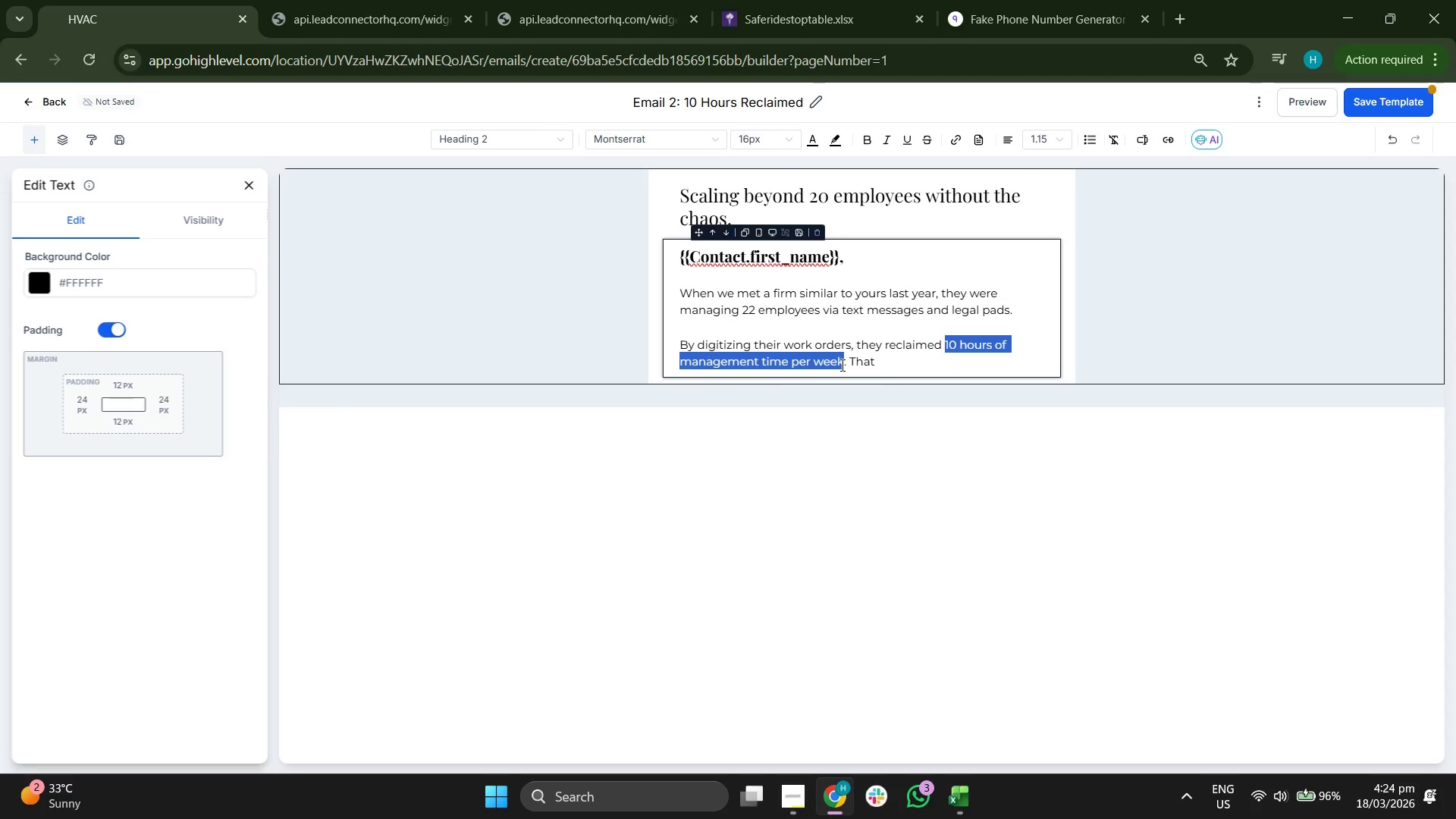 
key(Control+B)
 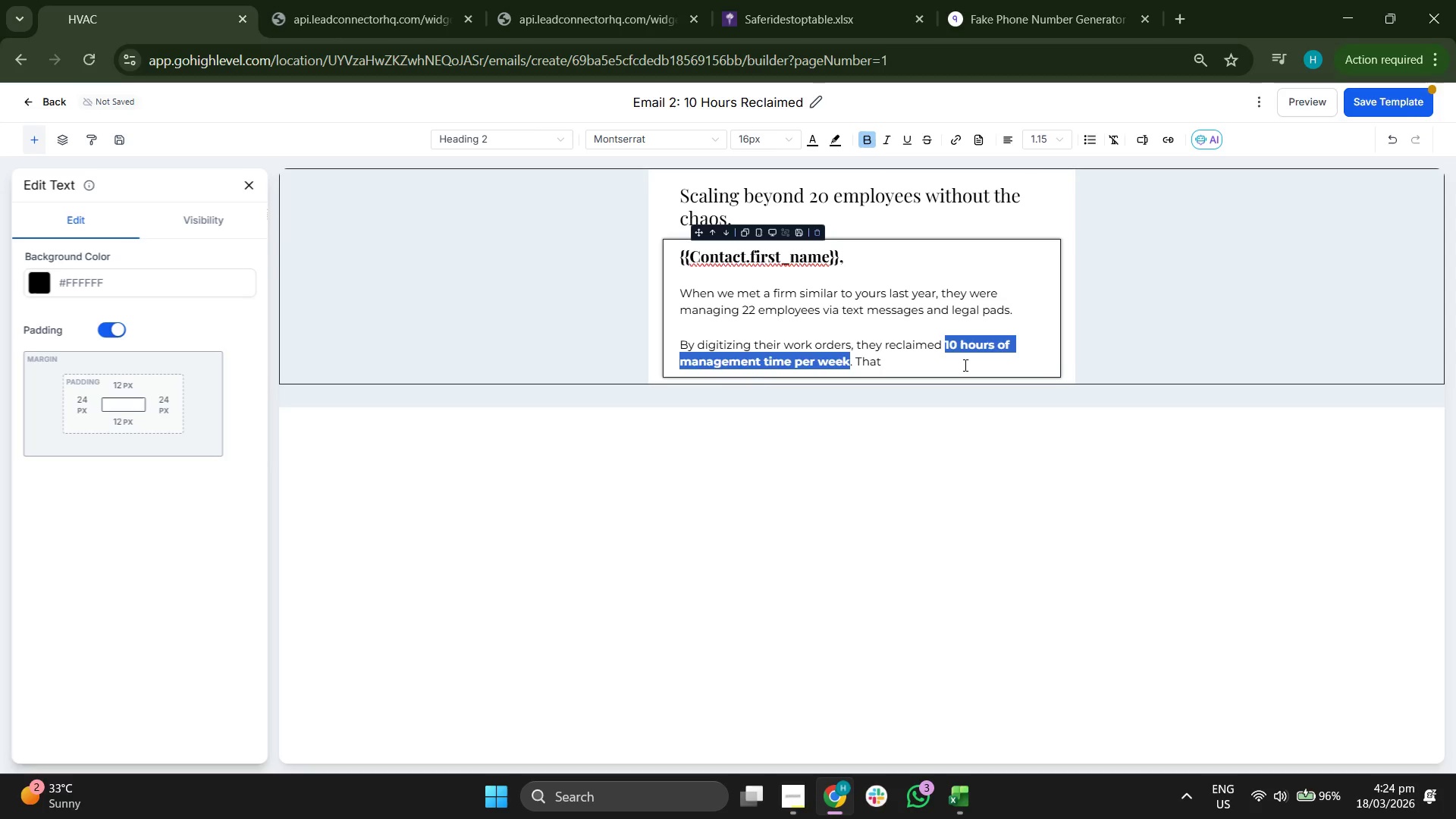 
left_click([964, 365])
 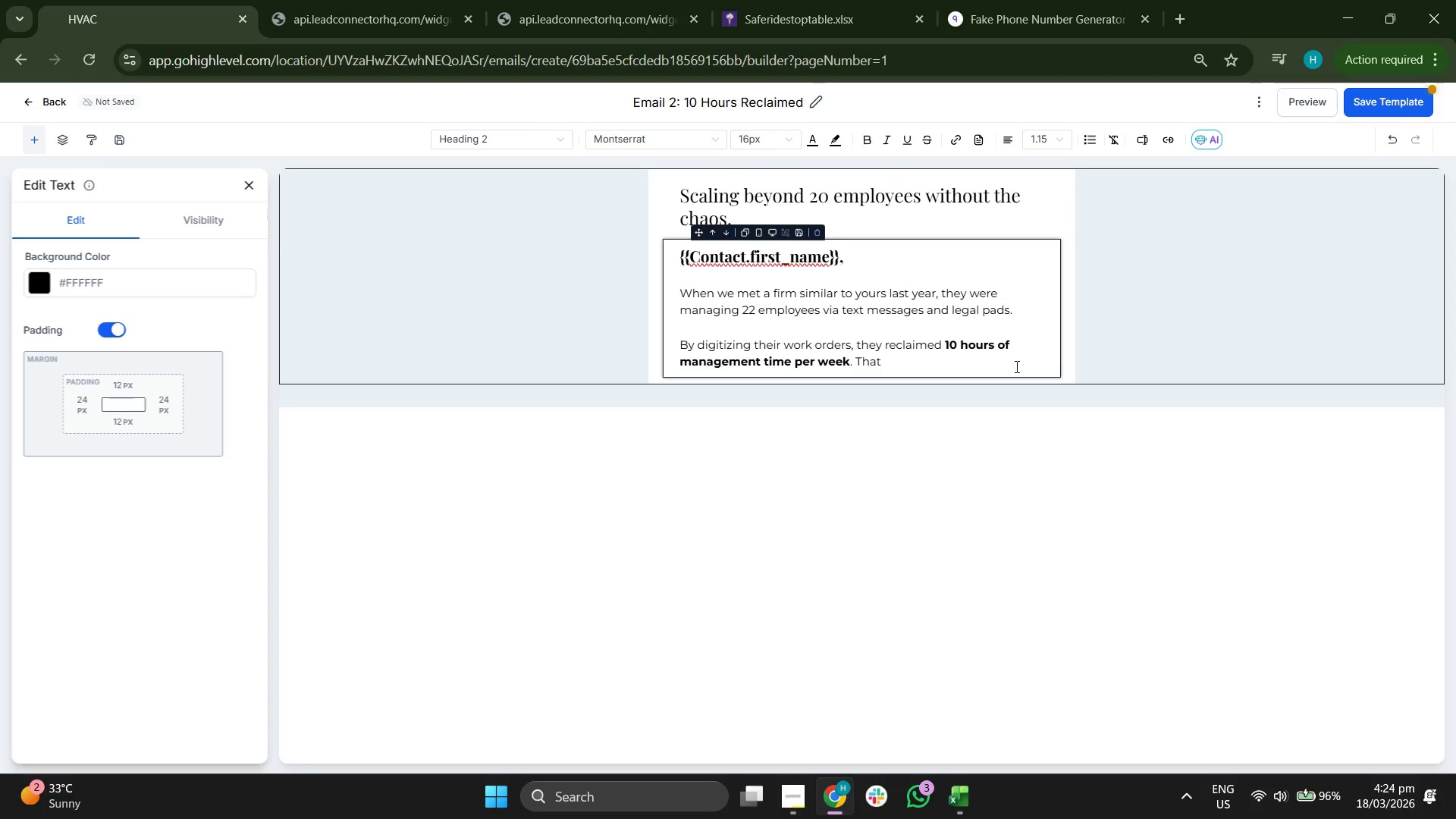 
type('s 10 hours  back for vi)
key(Backspace)
key(Backspace)
type(biding new contac)
key(Backspace)
key(Backspace)
type(racts or gina)
key(Backspace)
key(Backspace)
key(Backspace)
key(Backspace)
type(finally headl)
key(Backspace)
type(ing home beofre)
key(Backspace)
key(Backspace)
key(Backspace)
key(Backspace)
type(fore 6P)
key(Backspace)
type( PM. )
key(Backspace)
 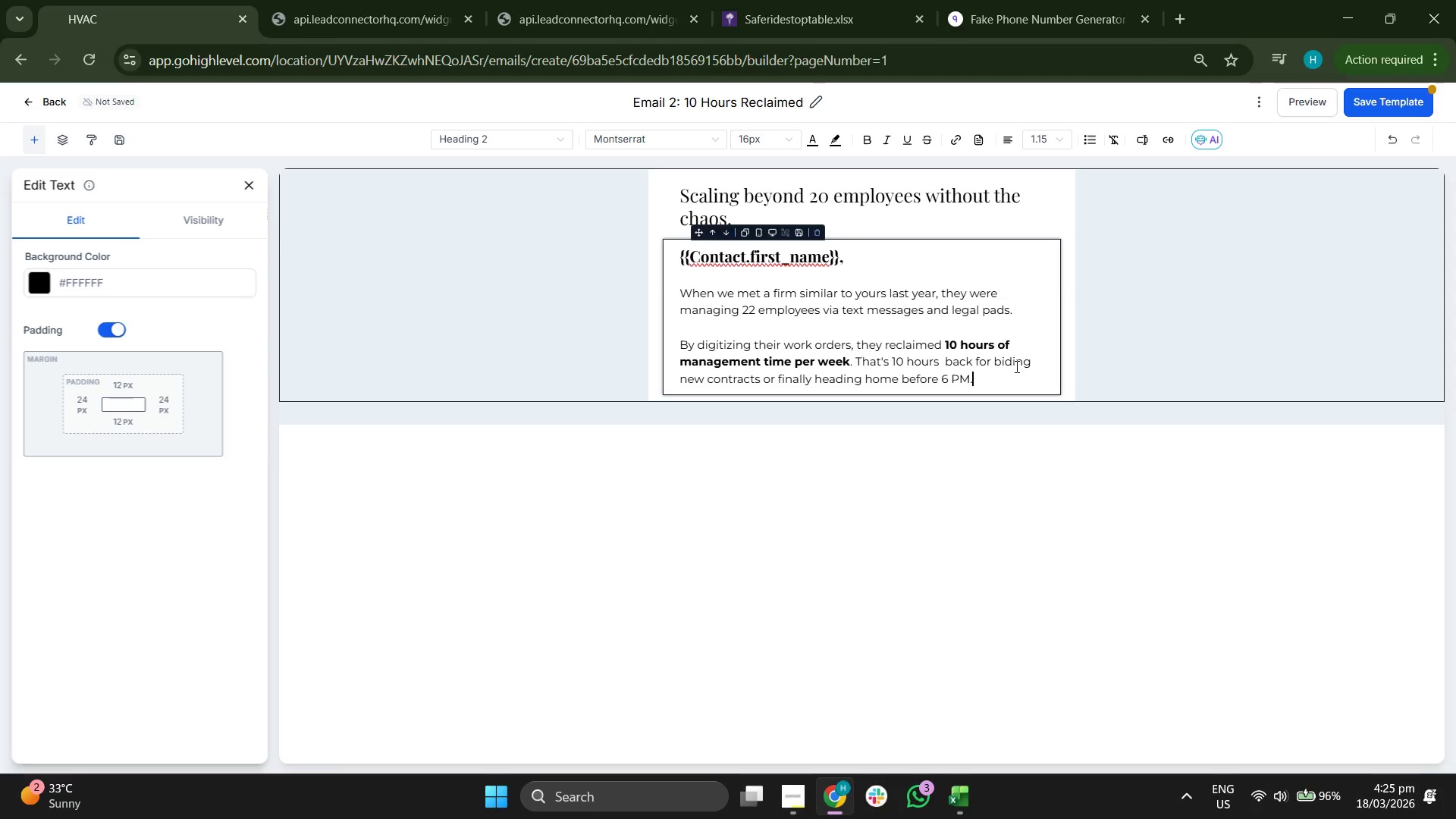 
key(Shift+Enter)
 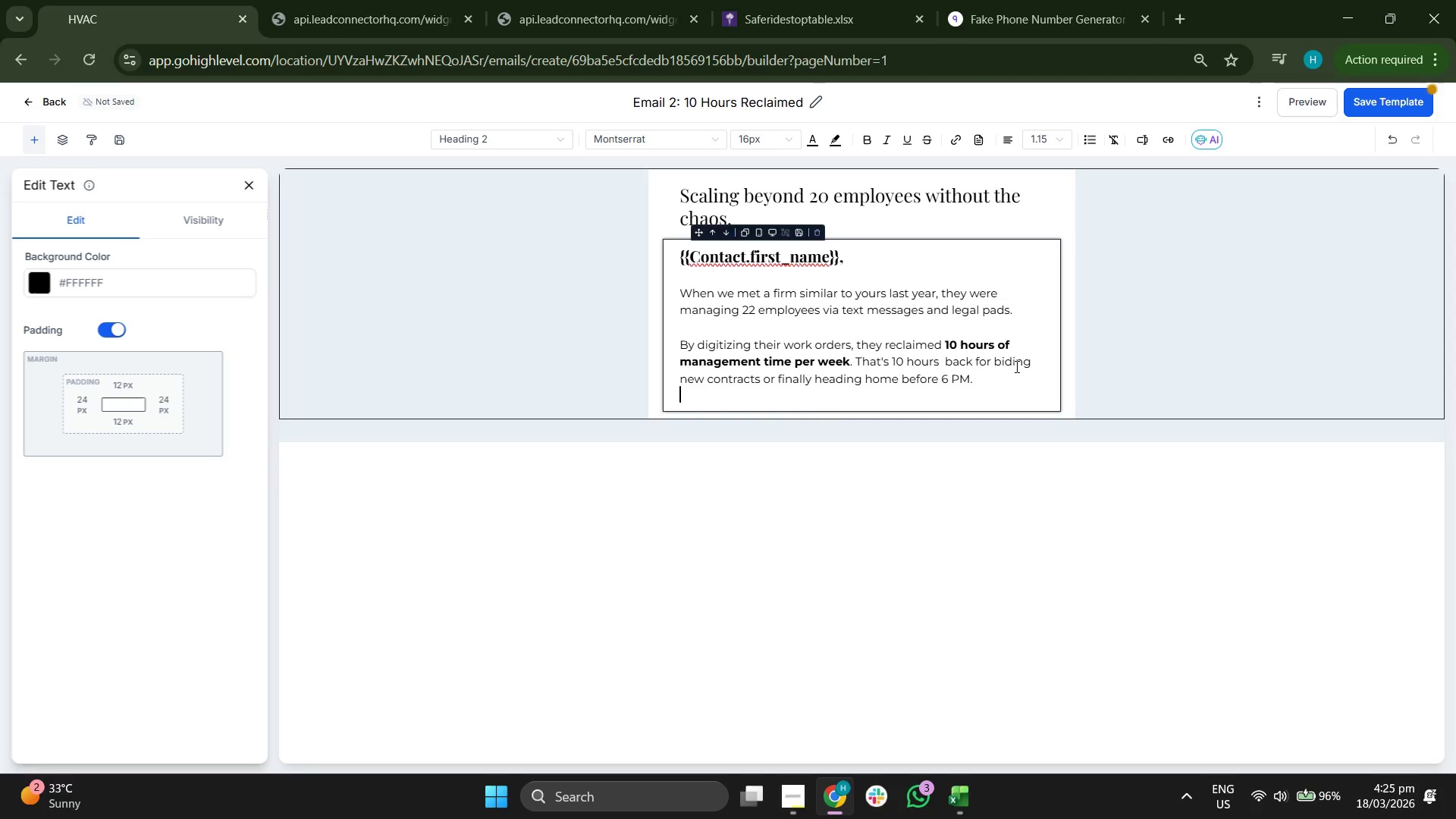 
key(Shift+Enter)
 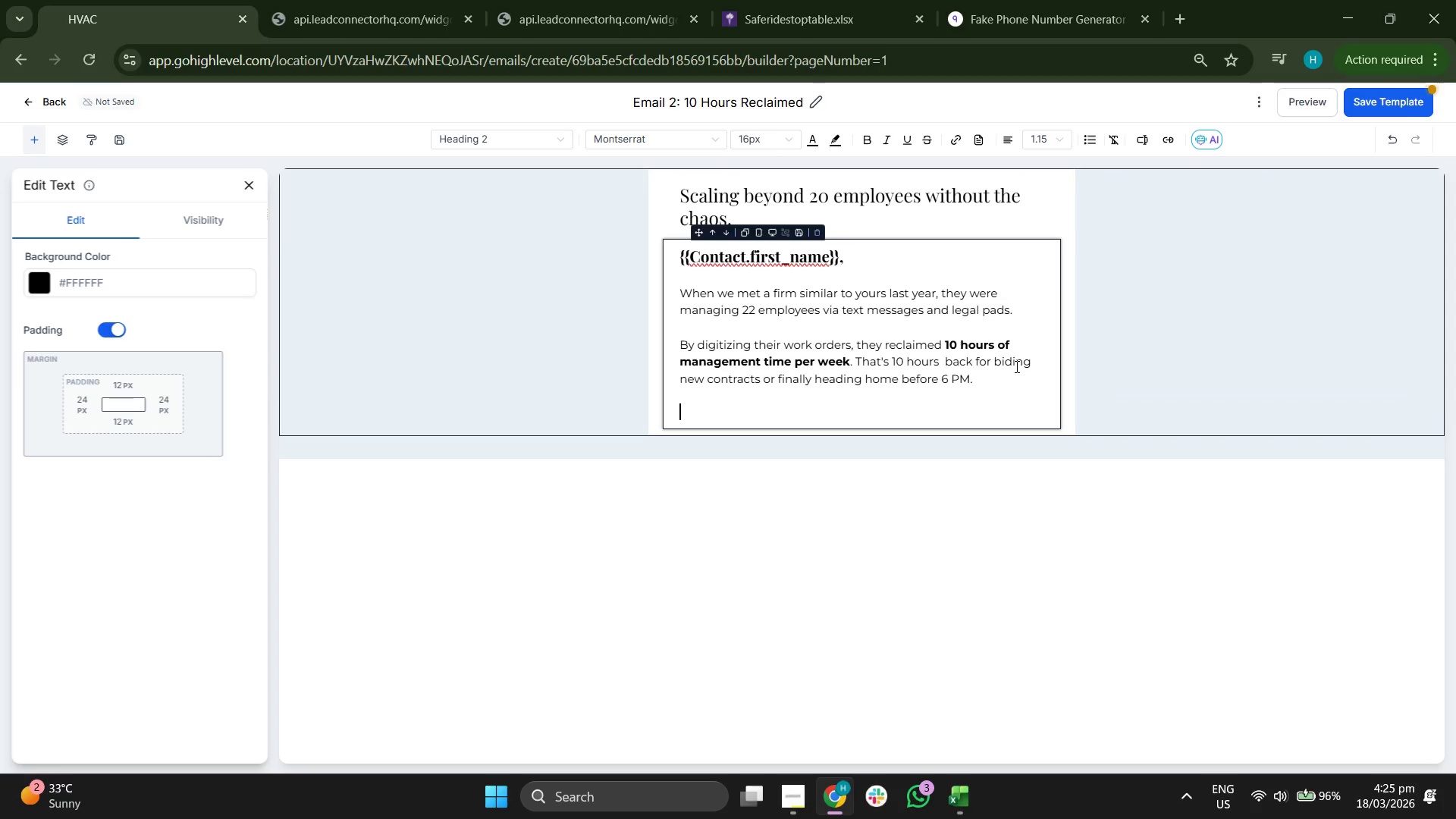 
type(Is your current system scaling with you, or it is)
key(Backspace)
key(Backspace)
key(Backspace)
key(Backspace)
type(s it holding you back?)
 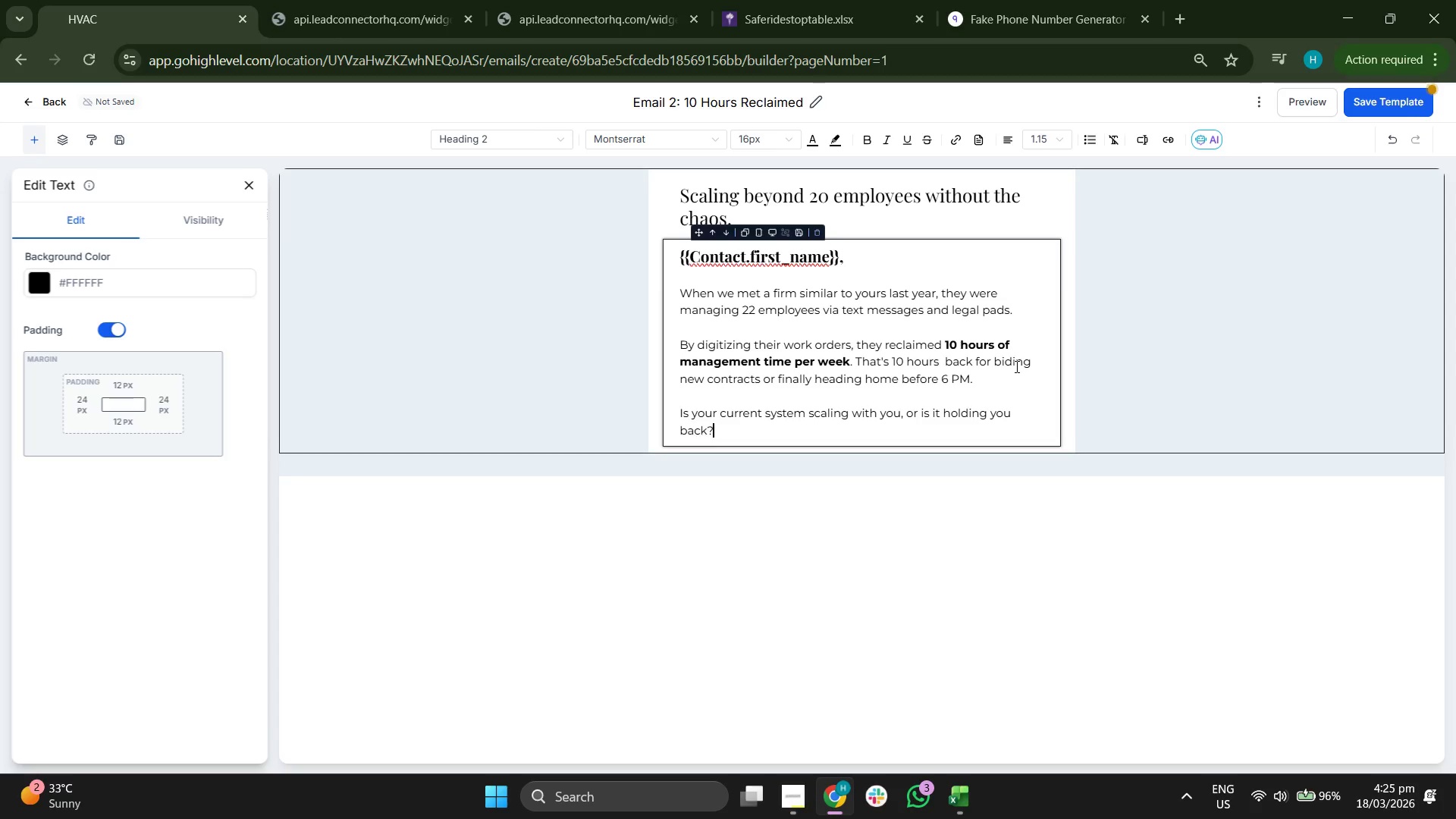 
key(Shift+Enter)
 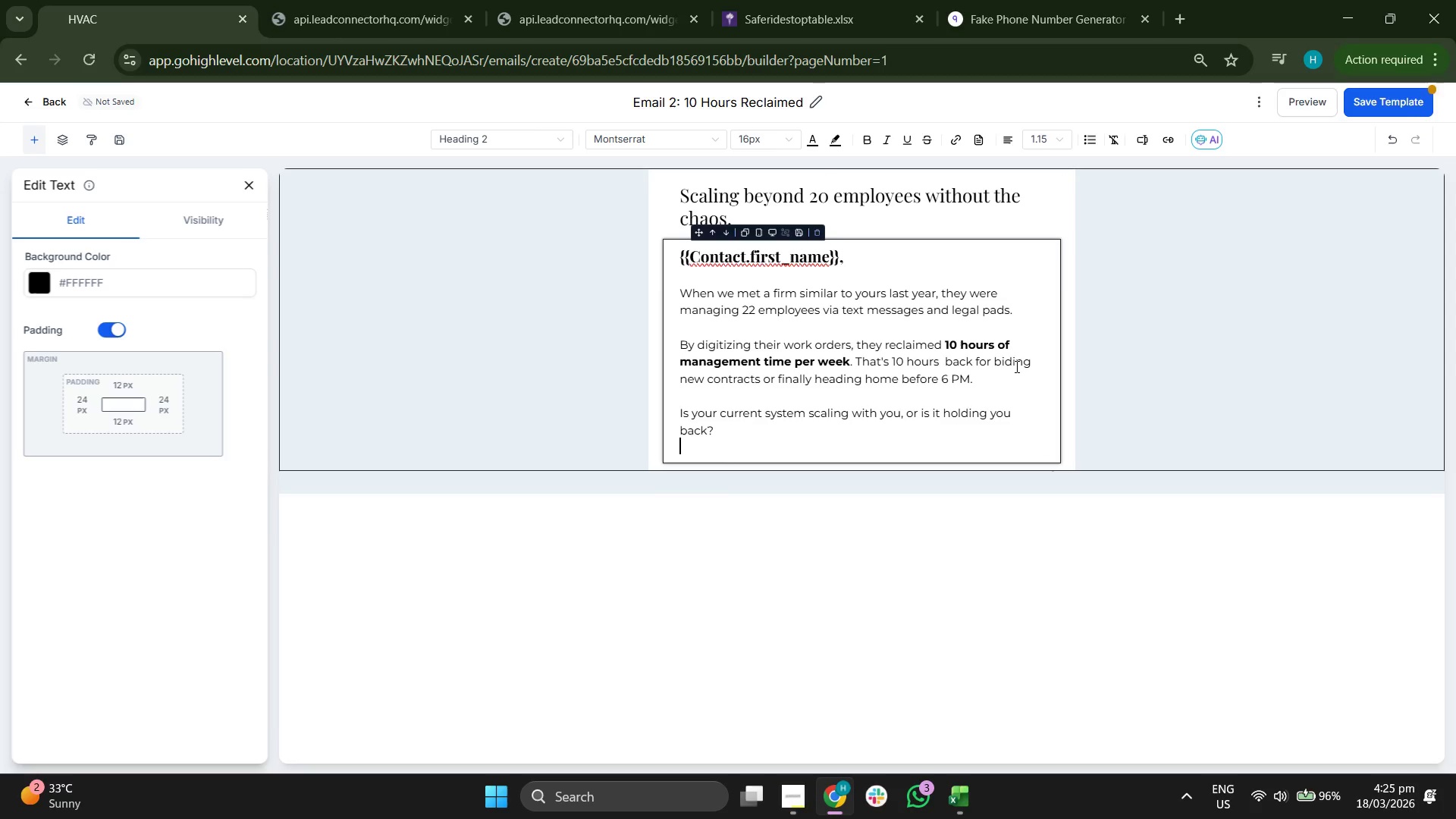 
key(Shift+Enter)
 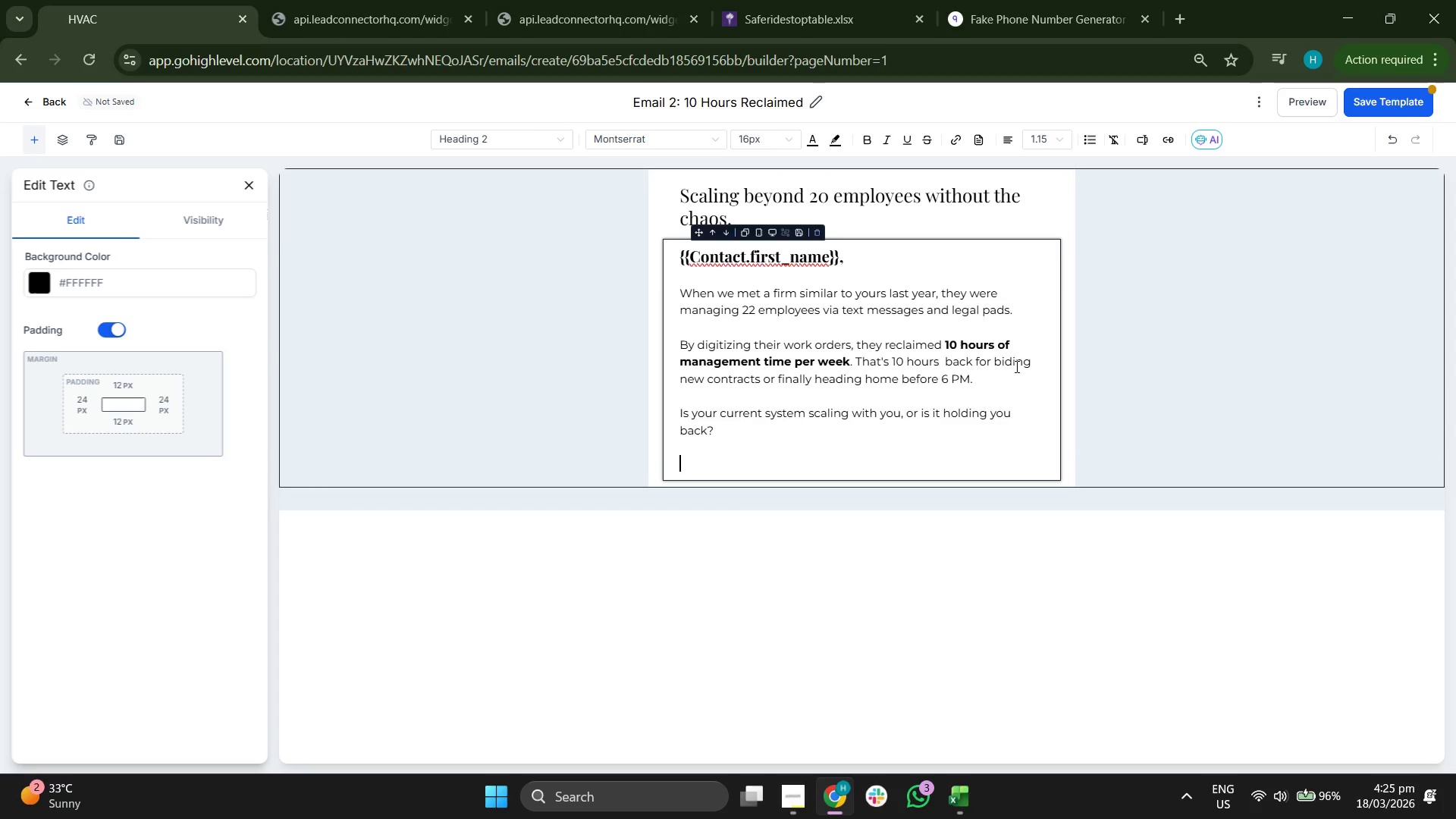 
type(Talk soom)
key(Backspace)
type(m)
key(Backspace)
type(n.)
key(Backspace)
type(,)
 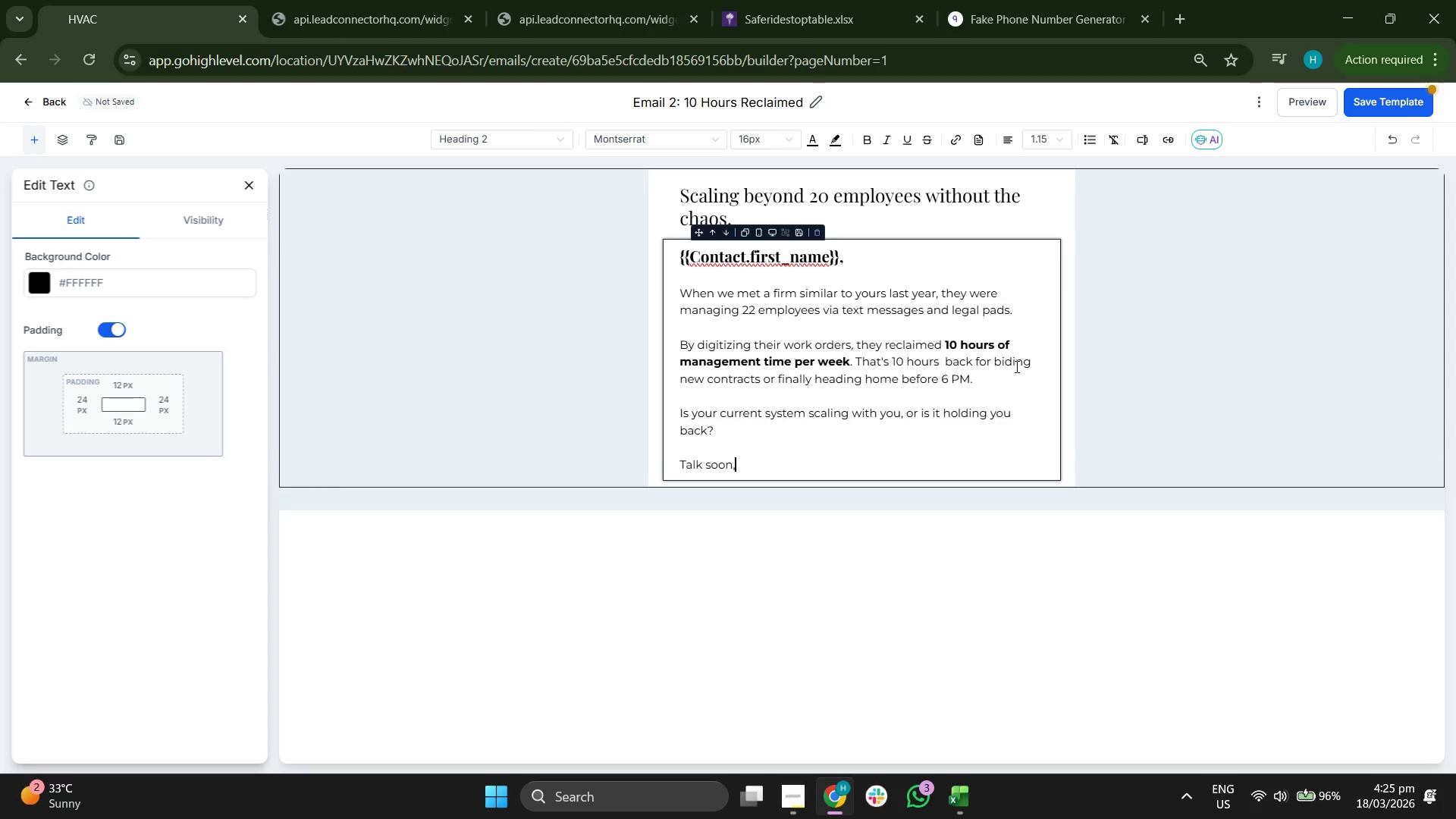 
key(Shift+Enter)
 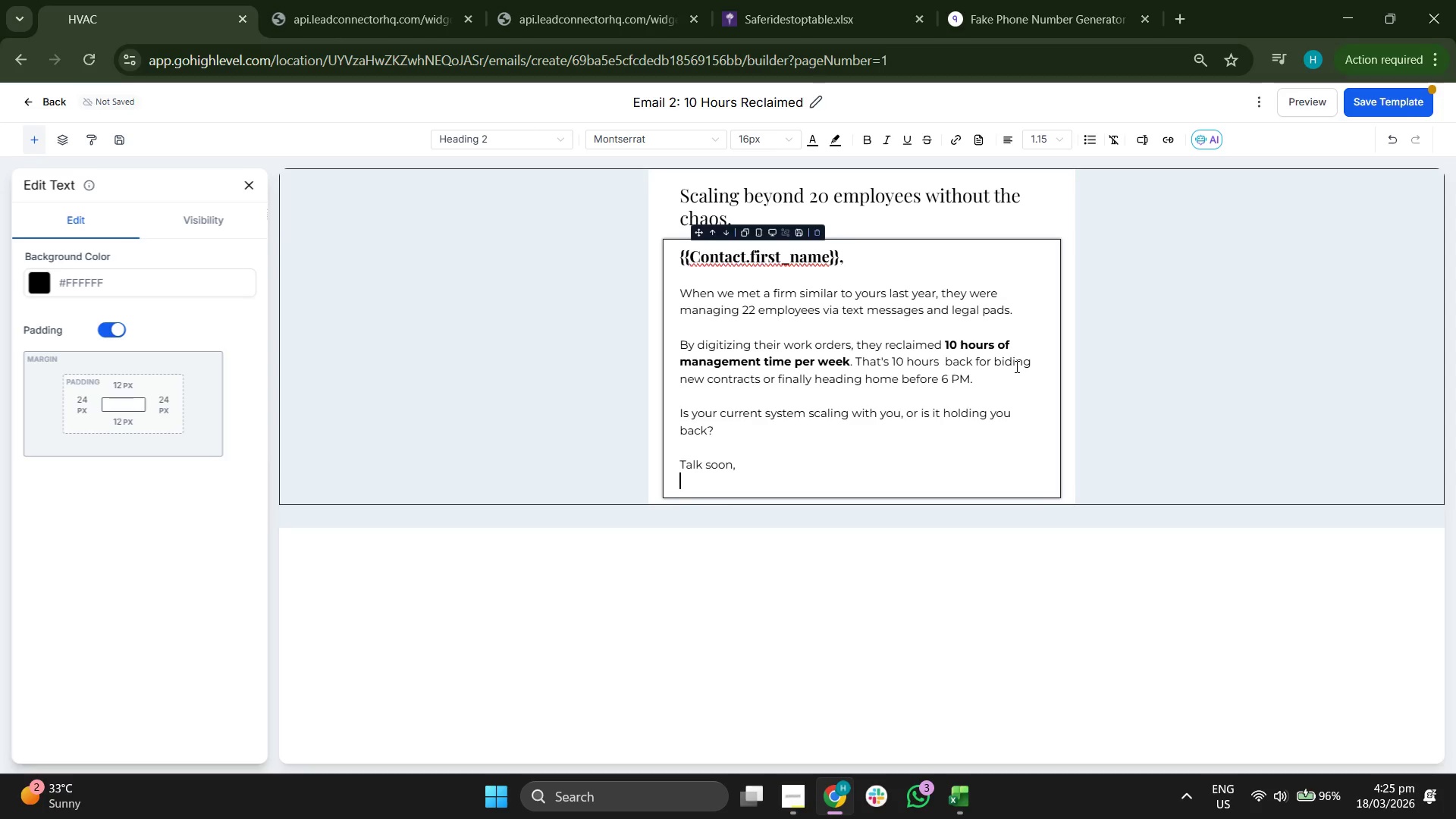 
type({{sue)
key(Backspace)
key(Backspace)
key(Backspace)
type(user.ane)
key(Backspace)
key(Backspace)
key(Backspace)
type(name}})
 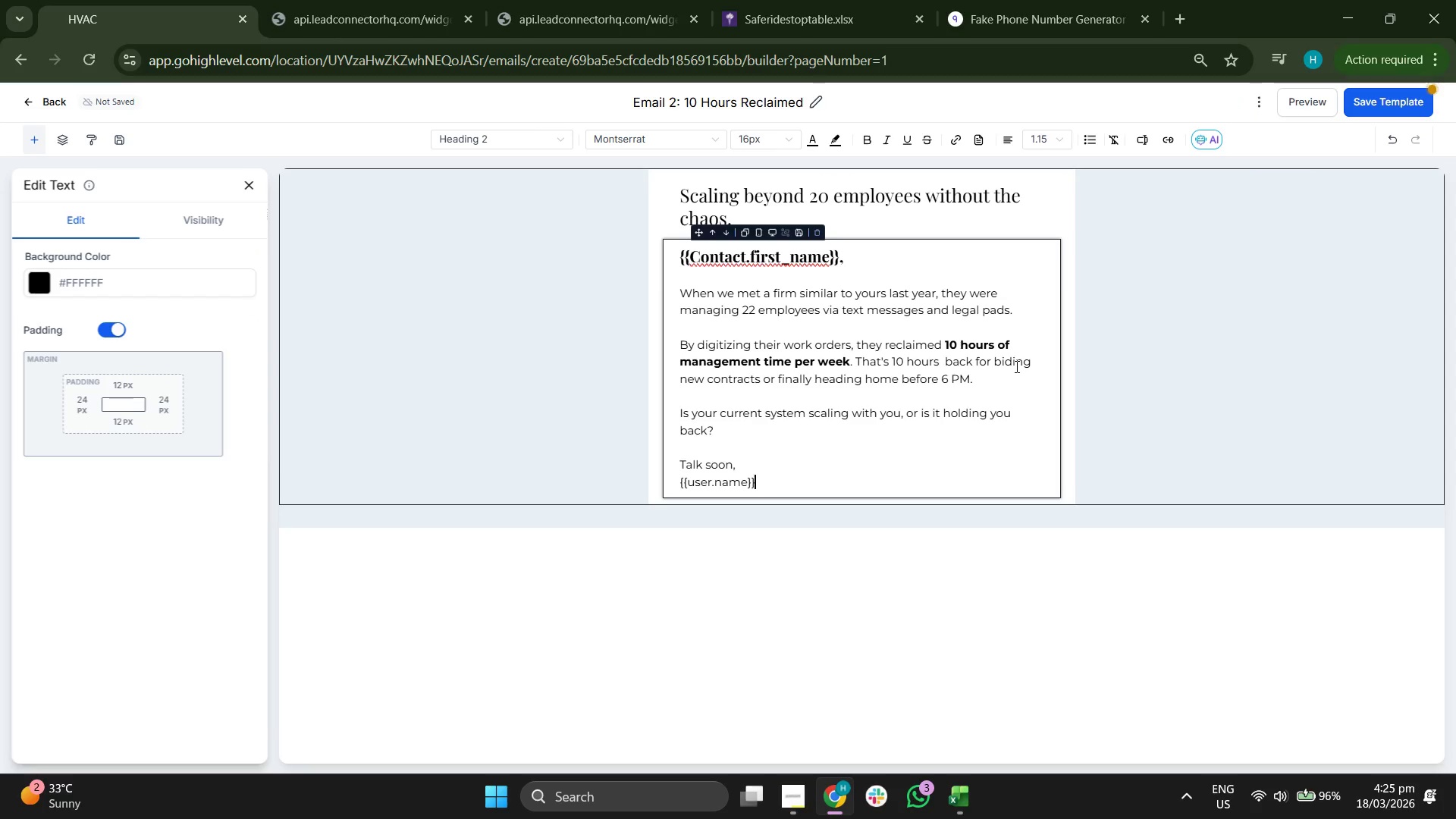 
left_click([1352, 107])
 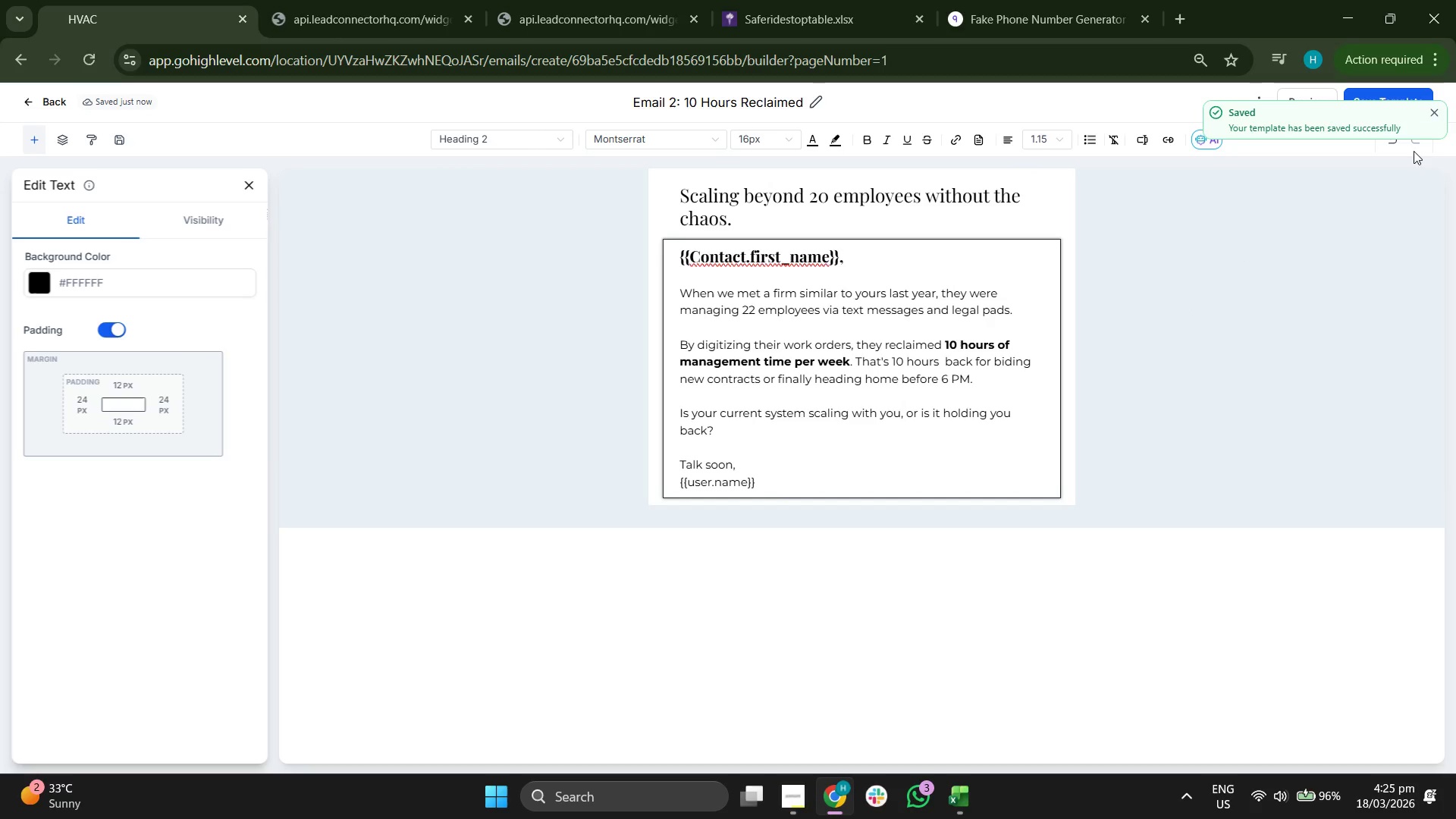 
left_click([1437, 114])
 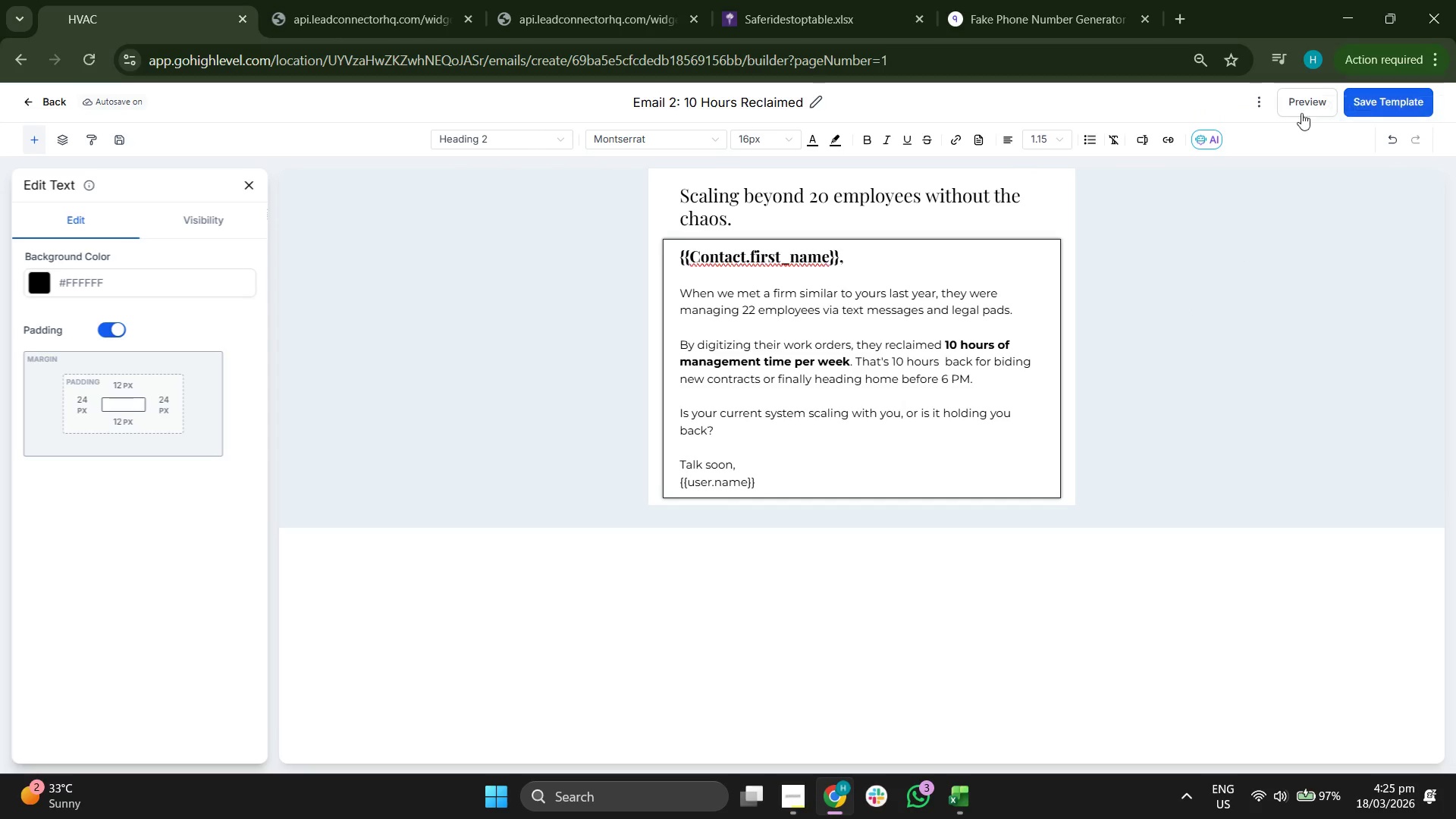 
left_click([1298, 110])
 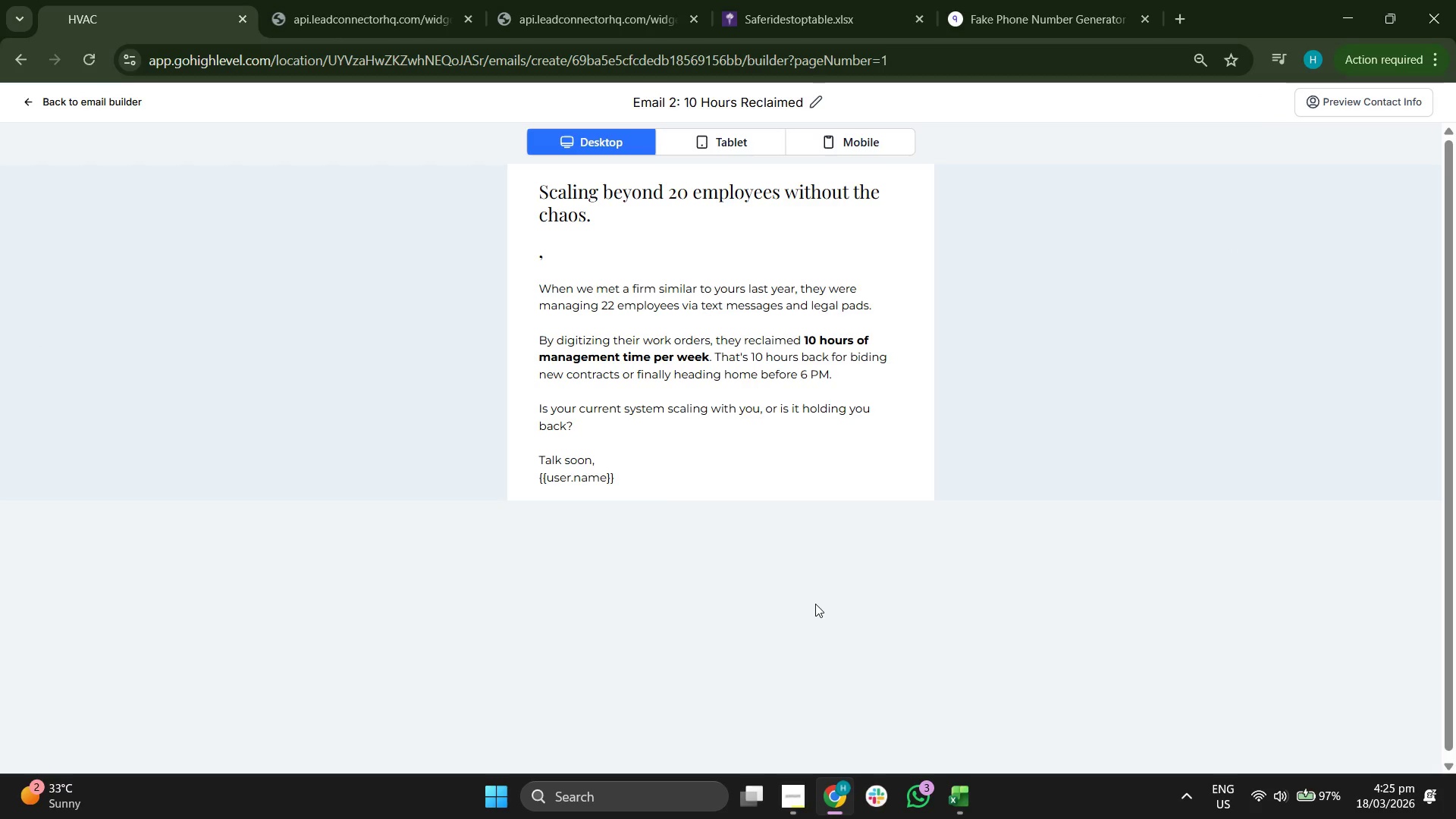 
wait(5.69)
 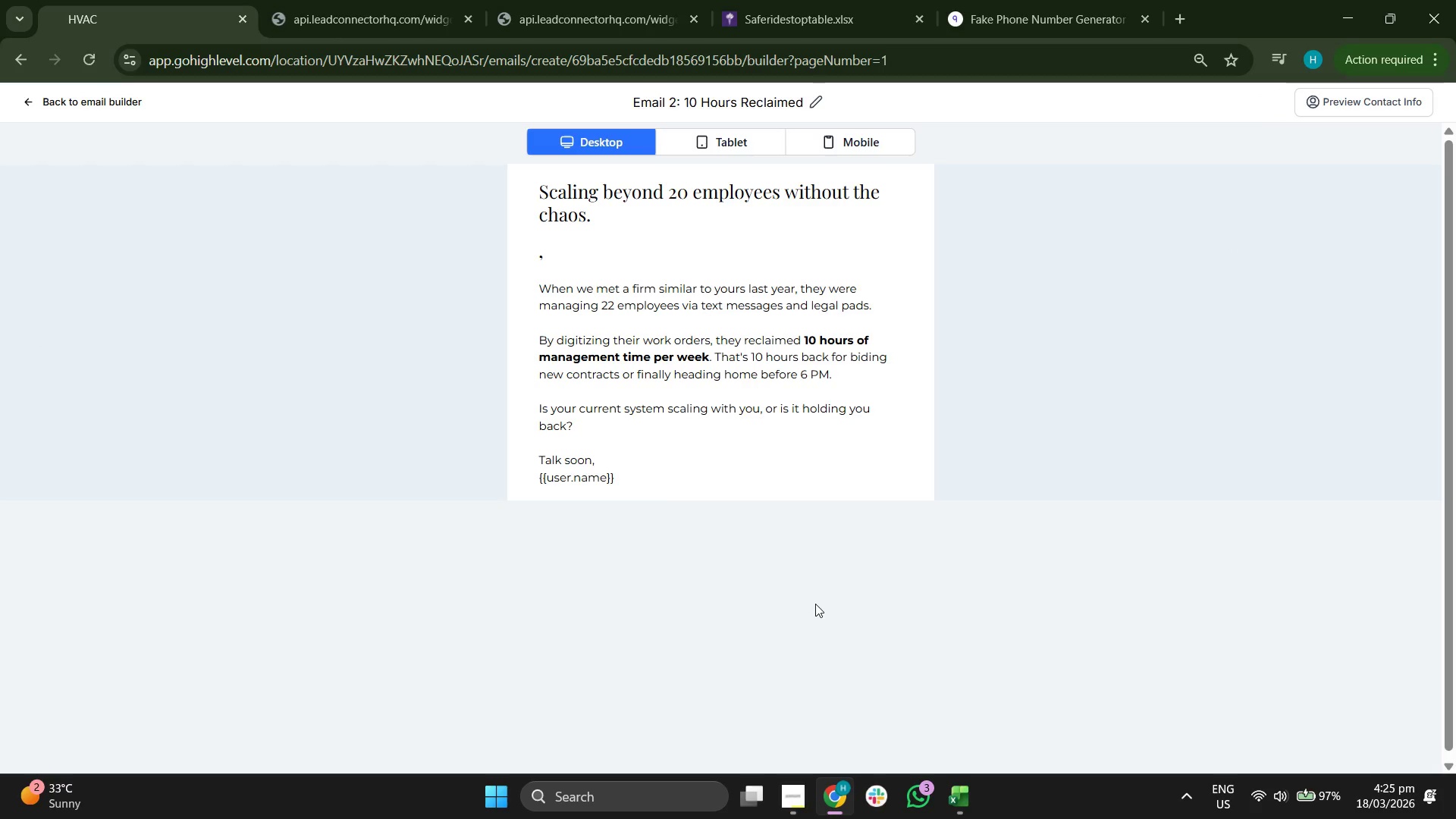 
left_click([74, 108])
 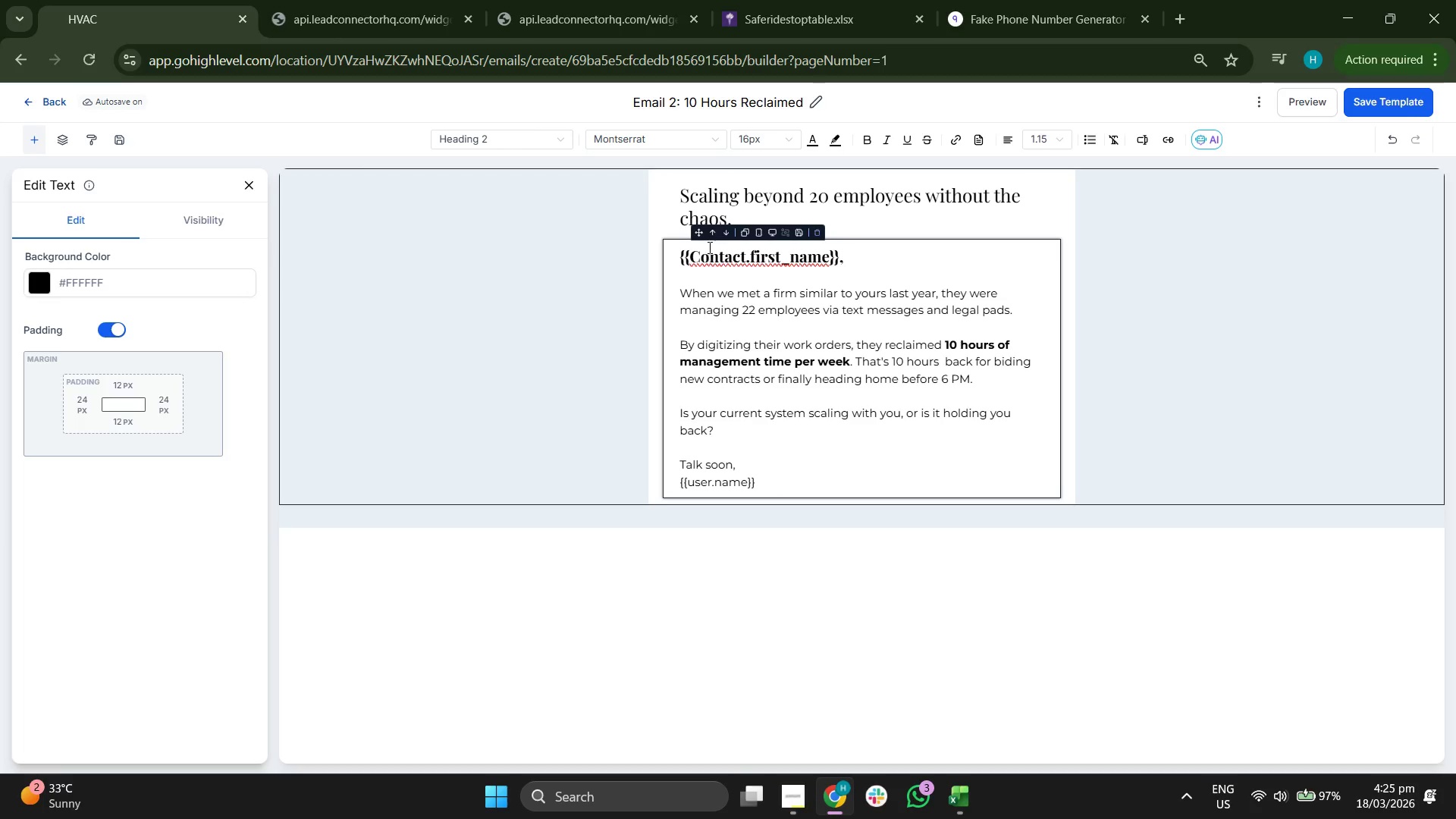 
left_click([695, 253])
 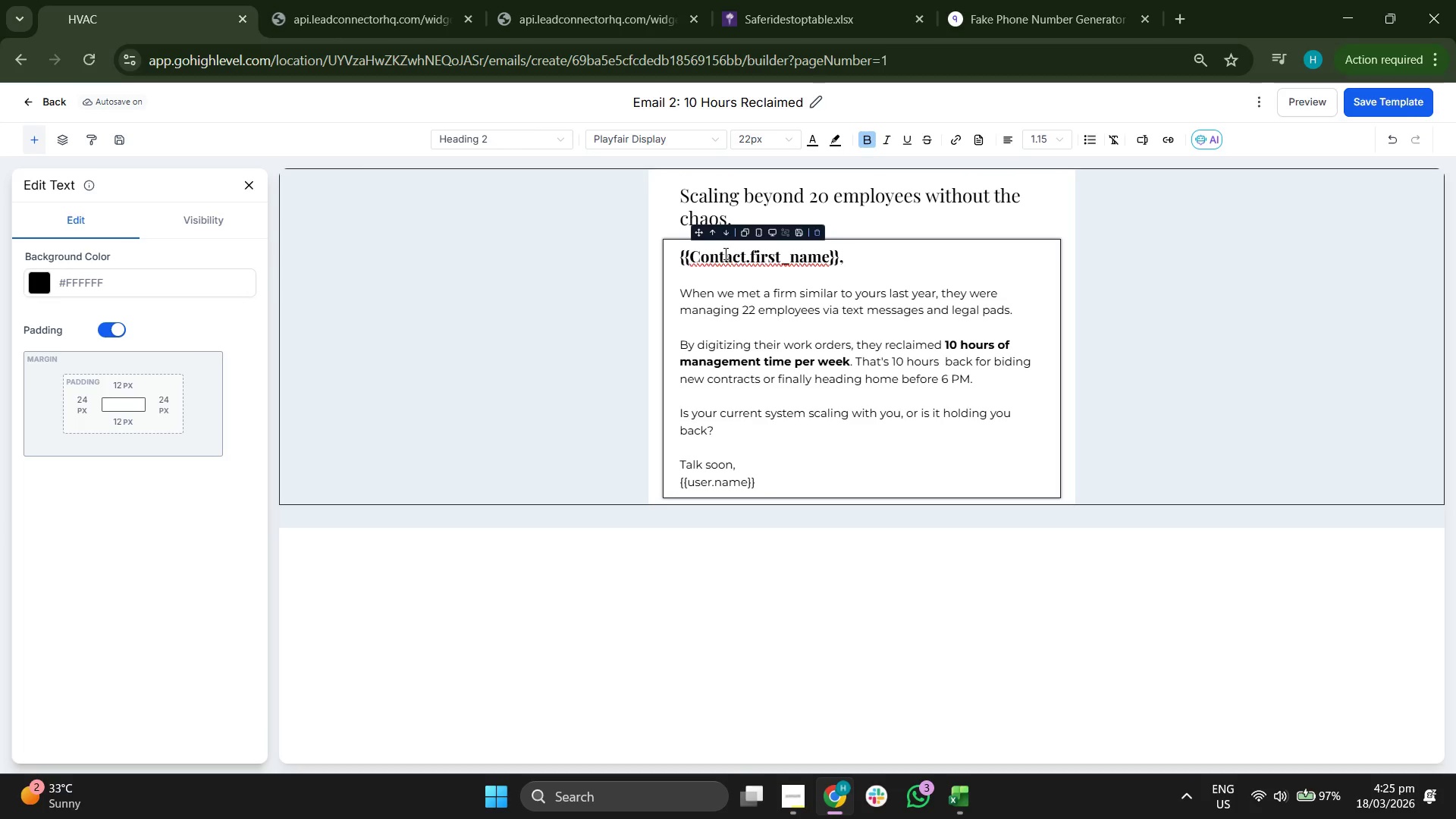 
key(Backspace)
 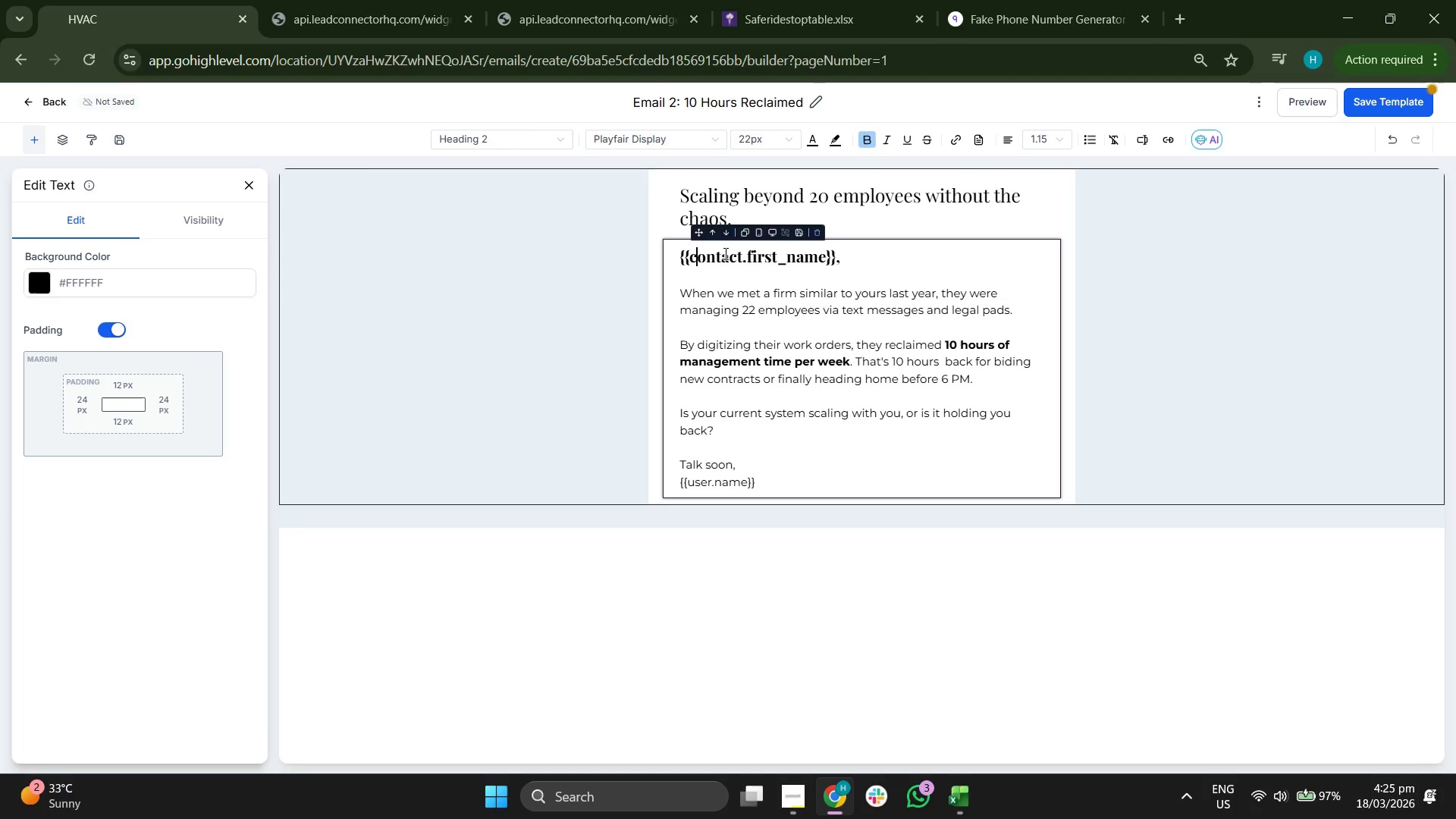 
key(C)
 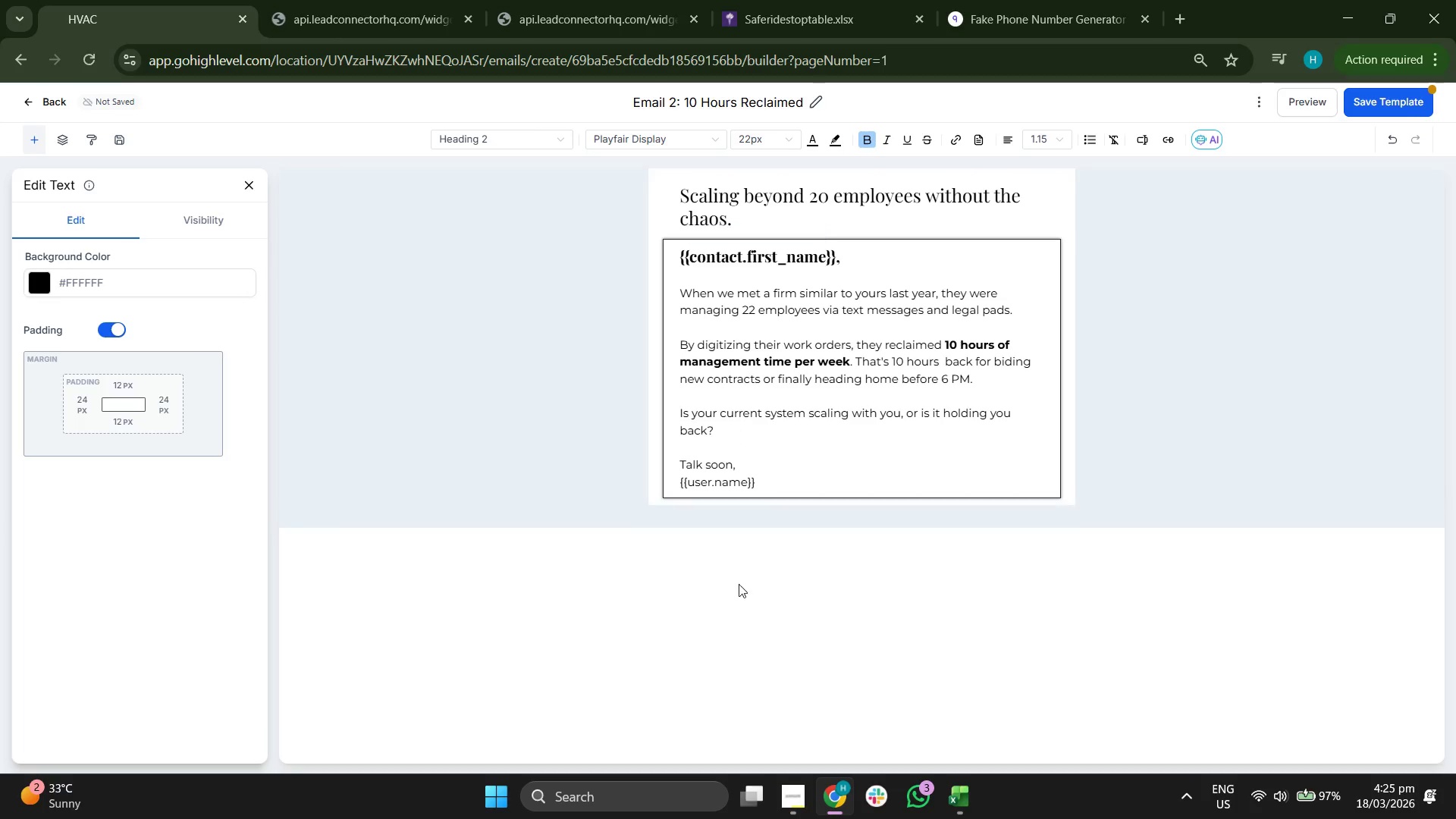 
left_click([748, 607])
 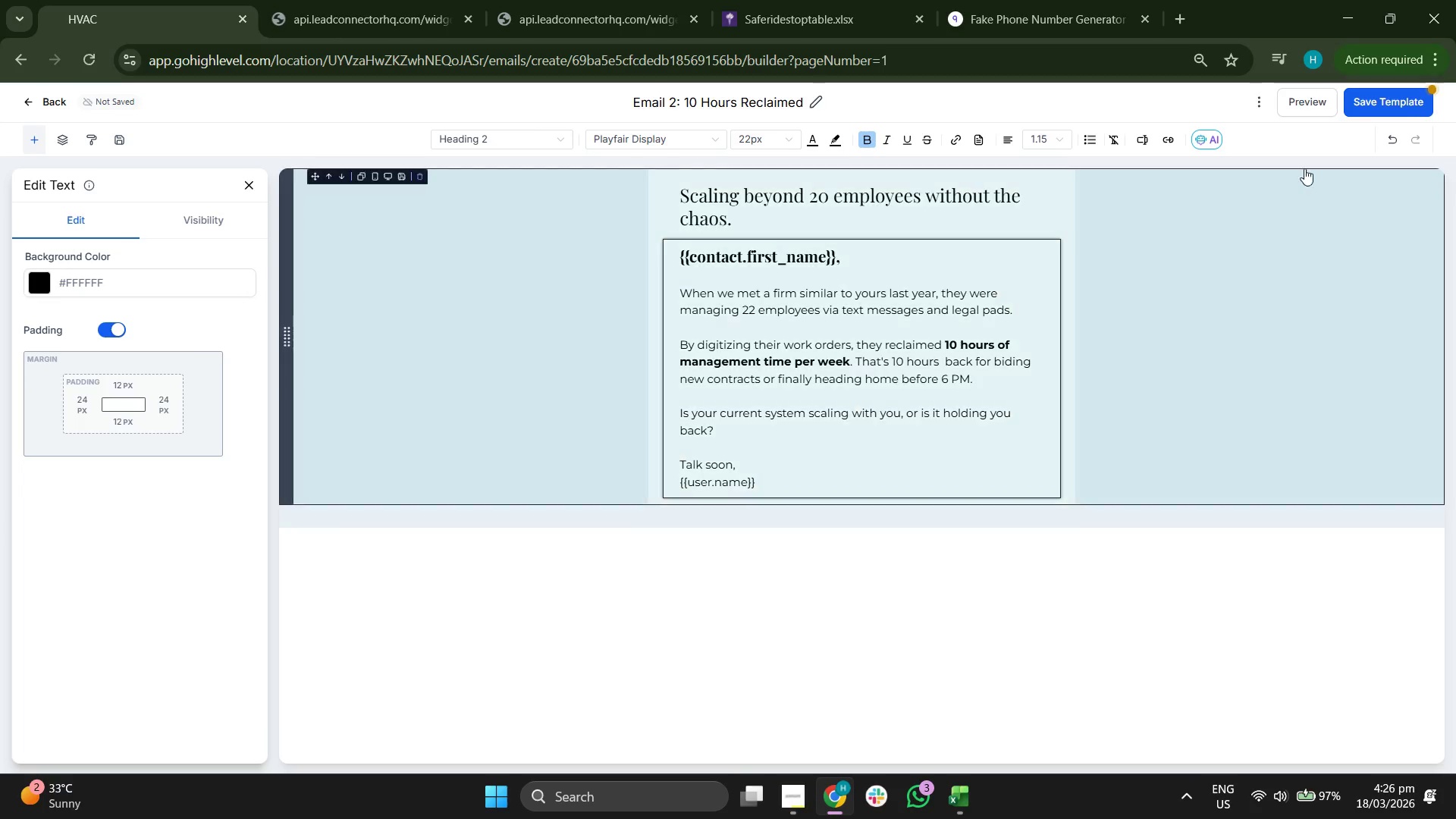 
left_click([1380, 104])
 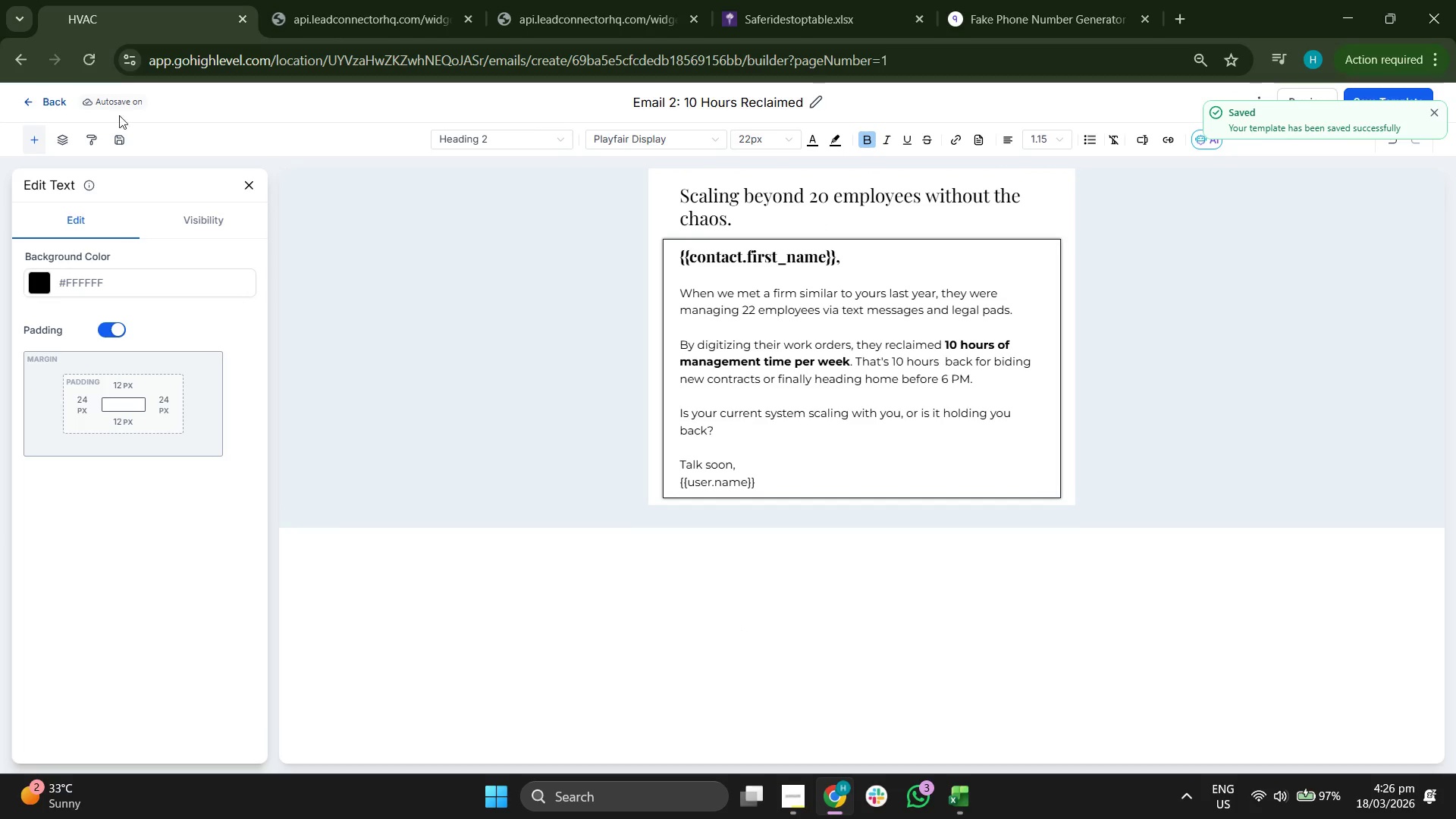 
wait(5.42)
 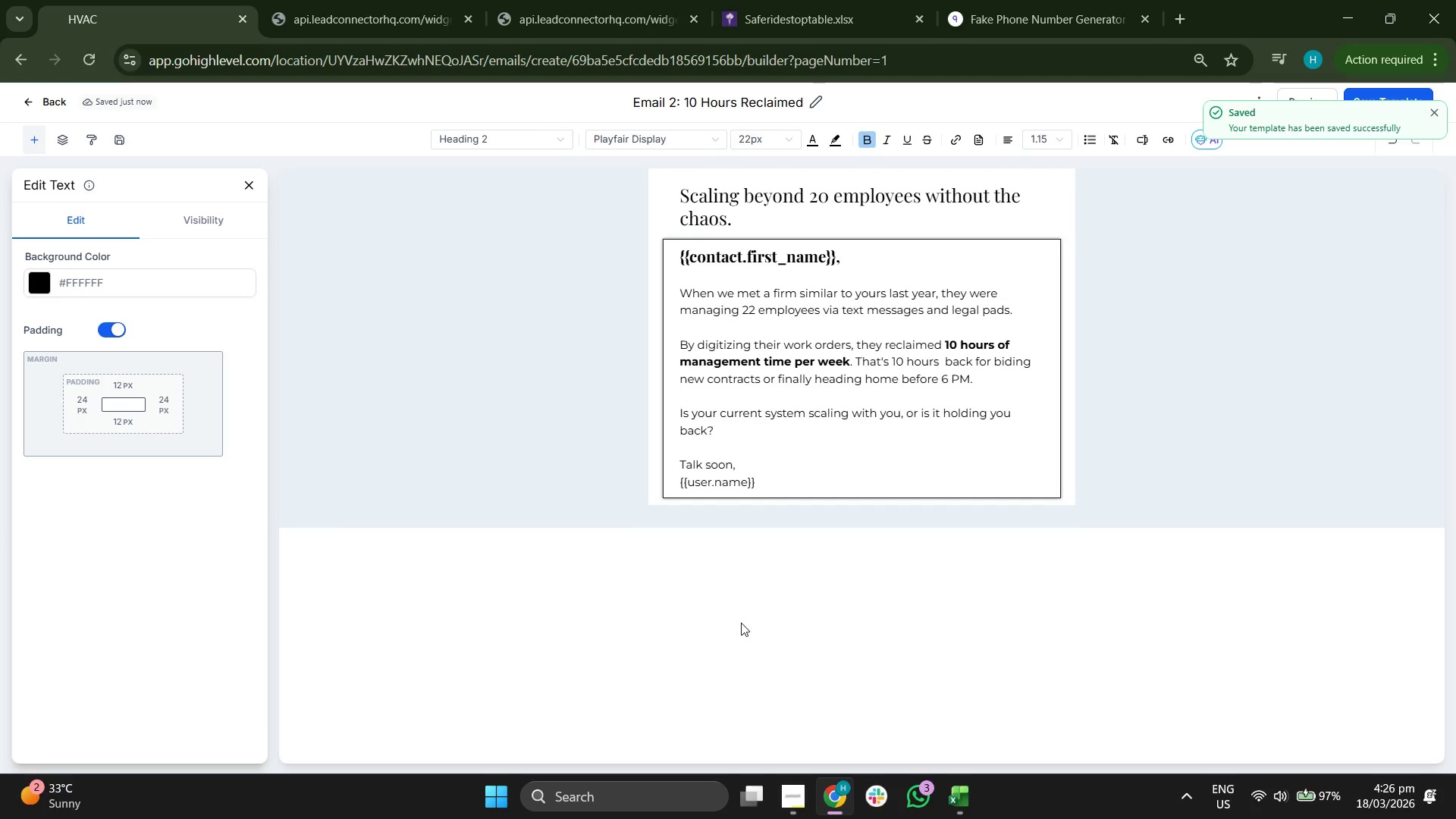 
left_click([1441, 111])
 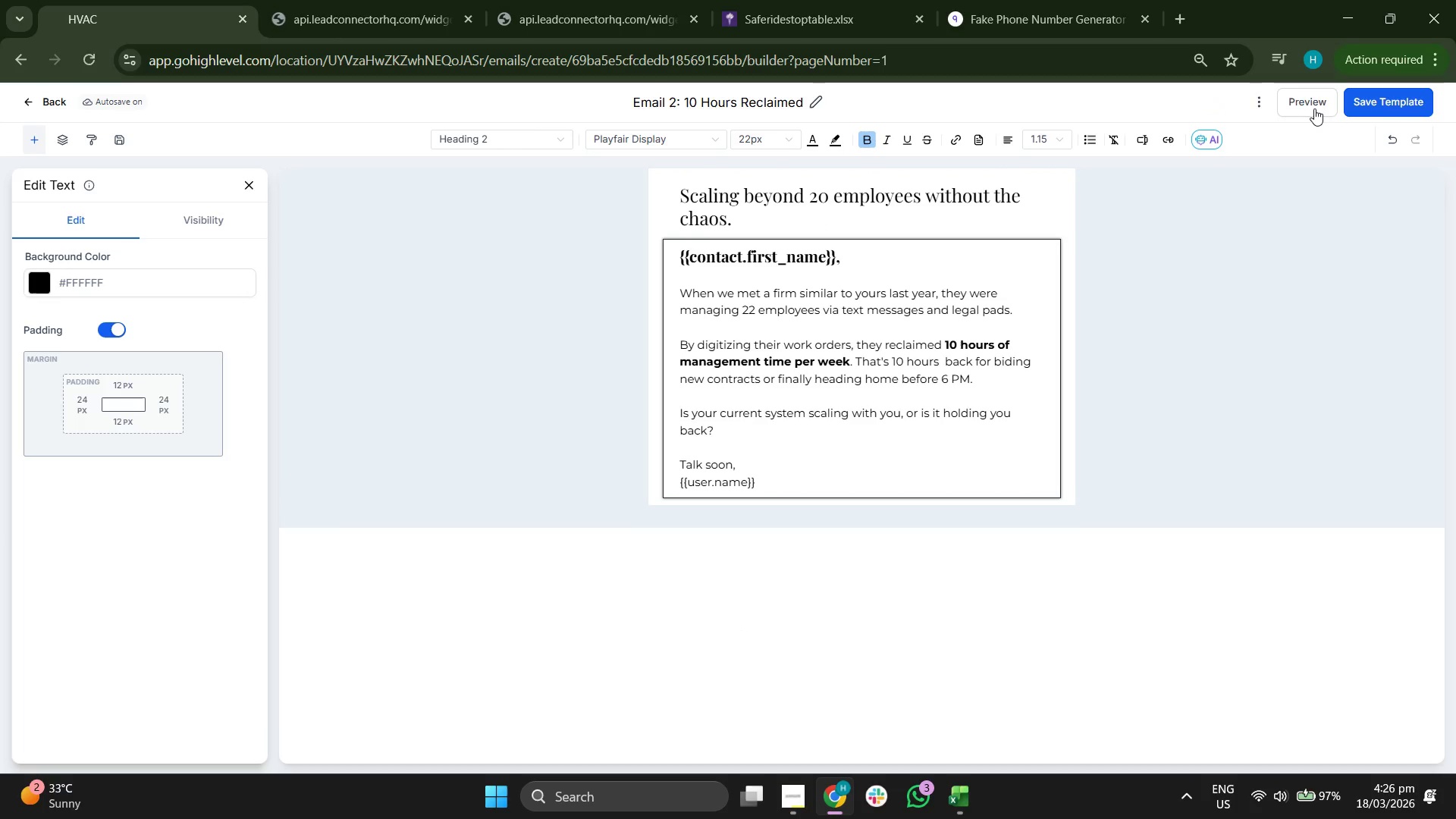 
left_click([1314, 108])
 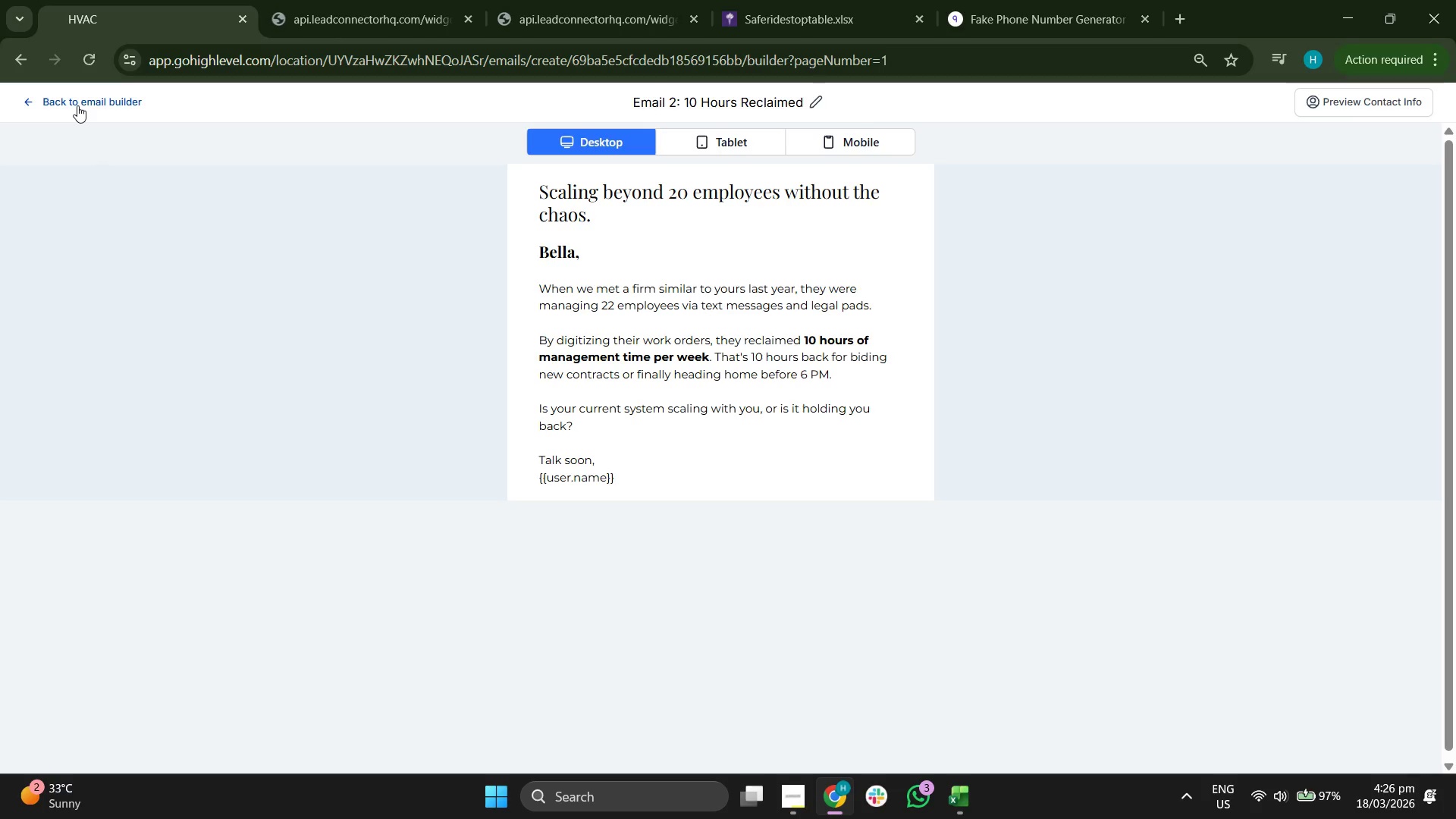 
left_click([77, 105])
 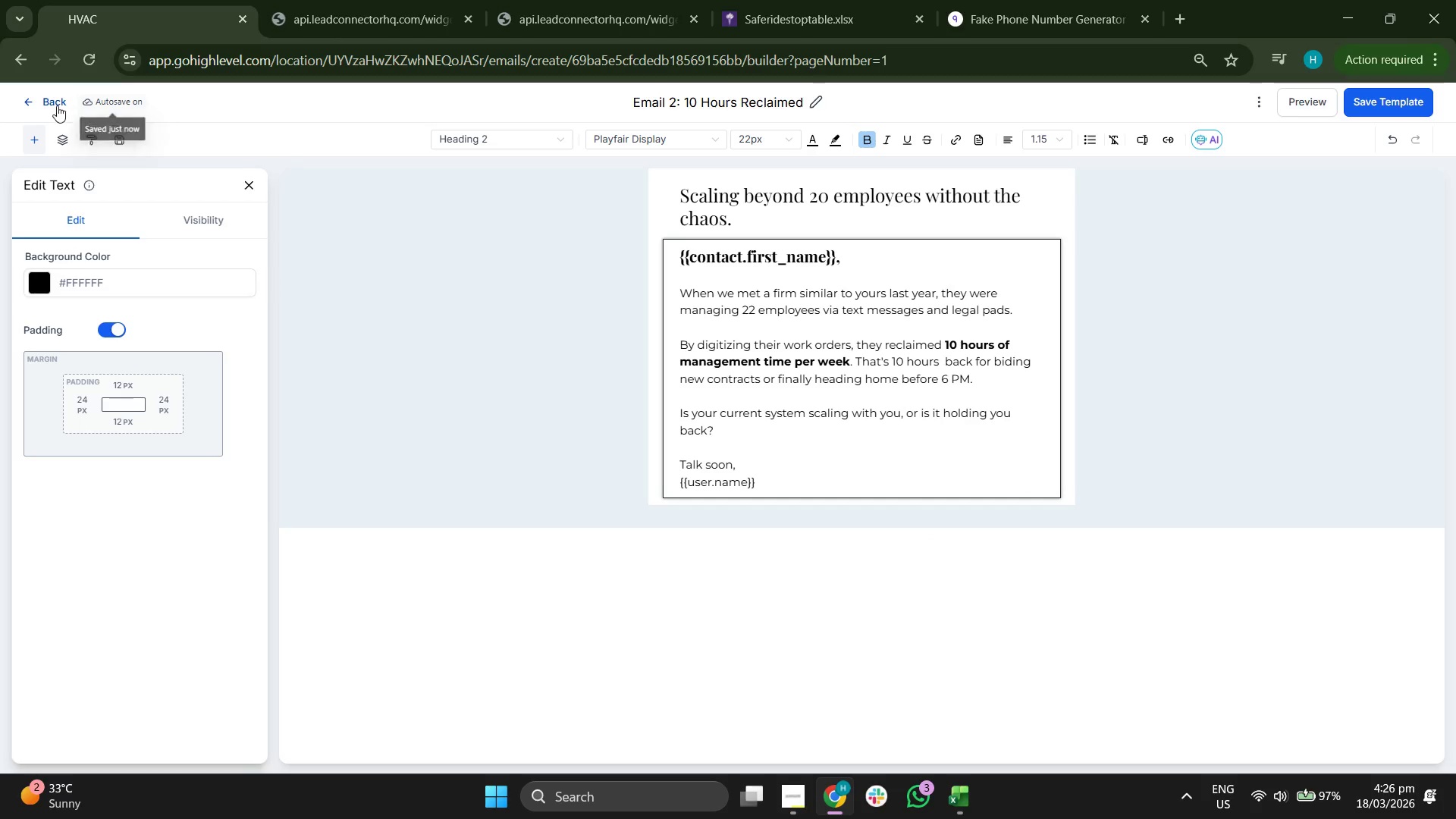 
left_click([46, 100])
 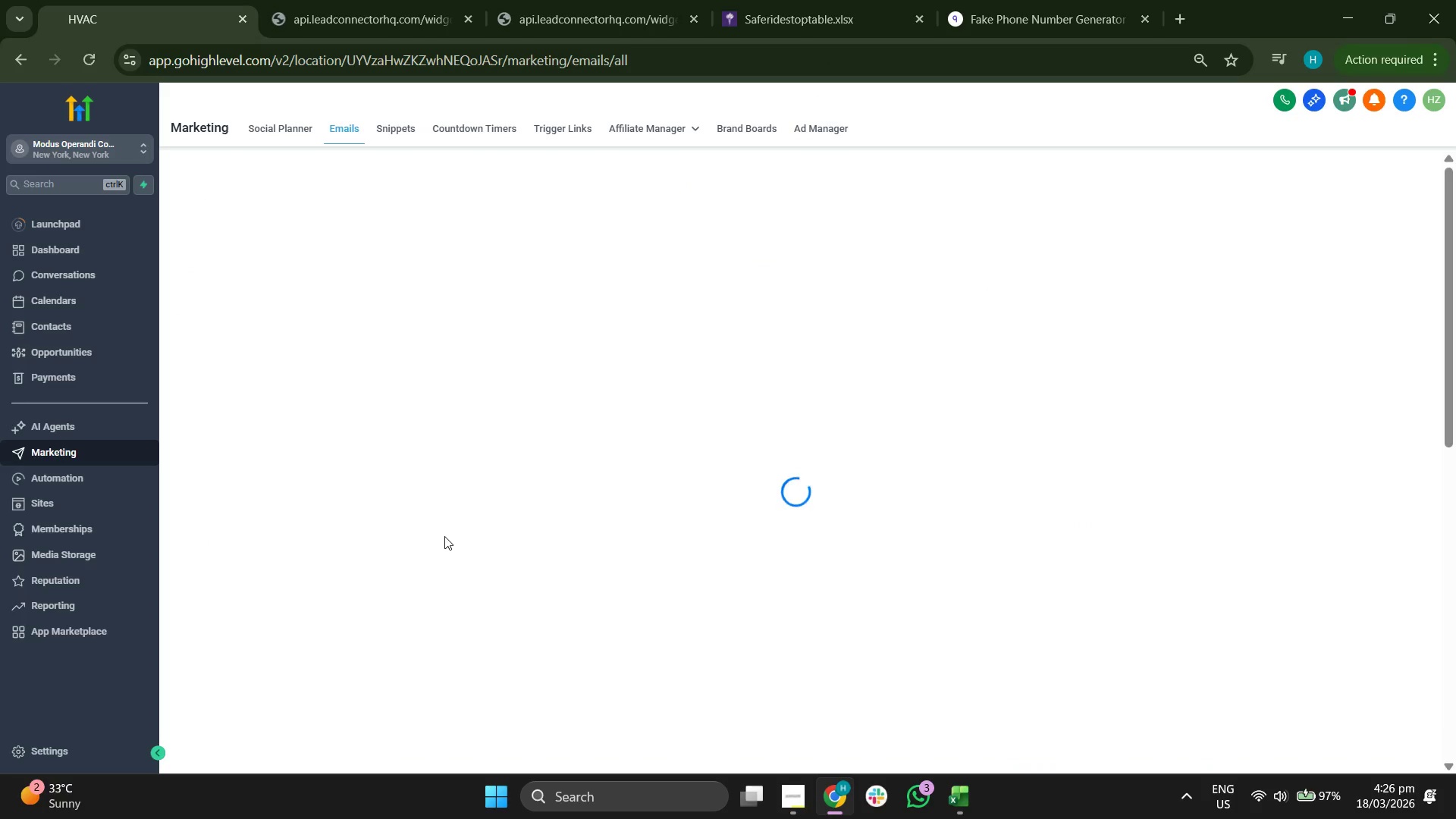 
left_click([488, 494])
 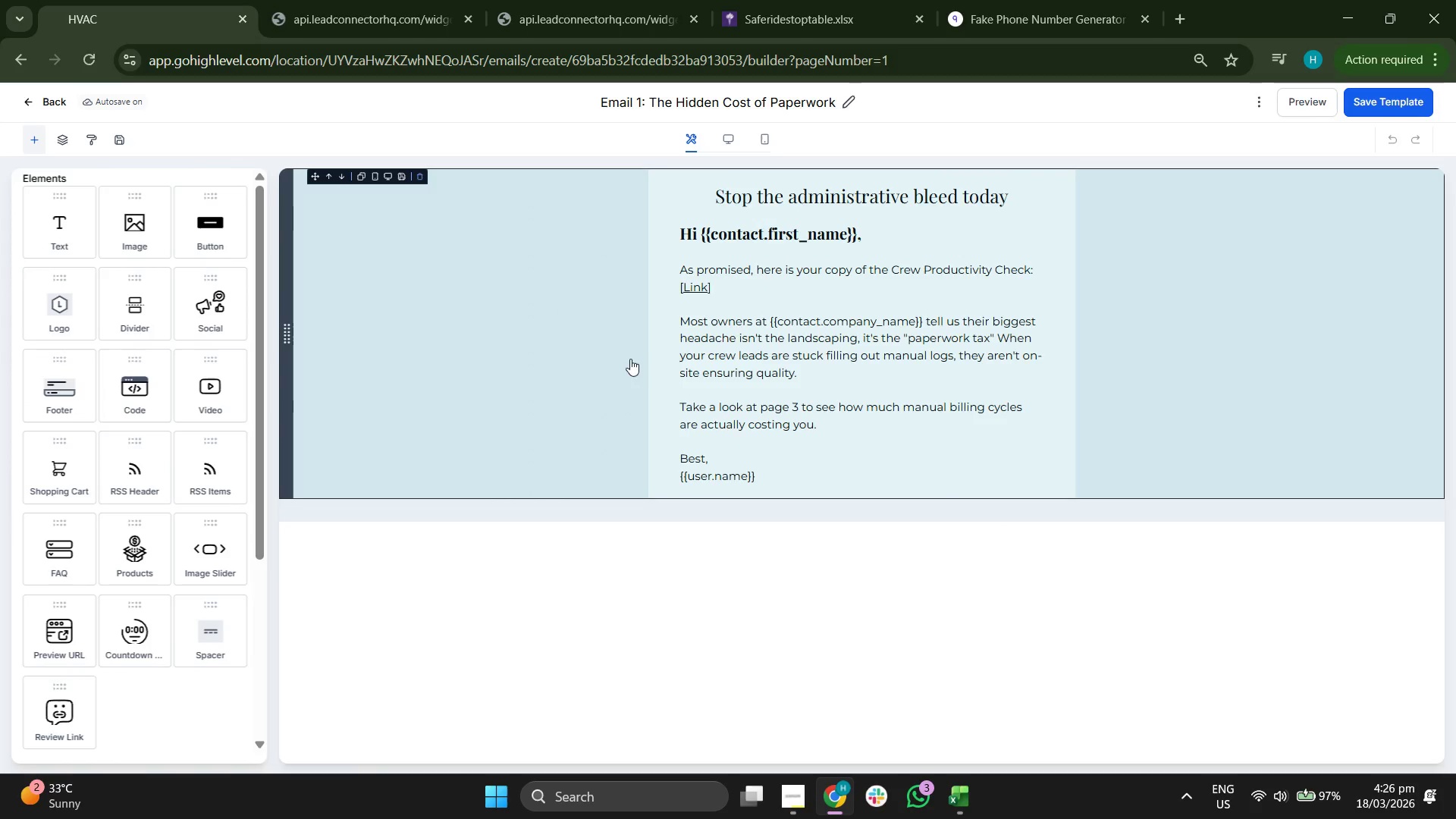 
wait(5.33)
 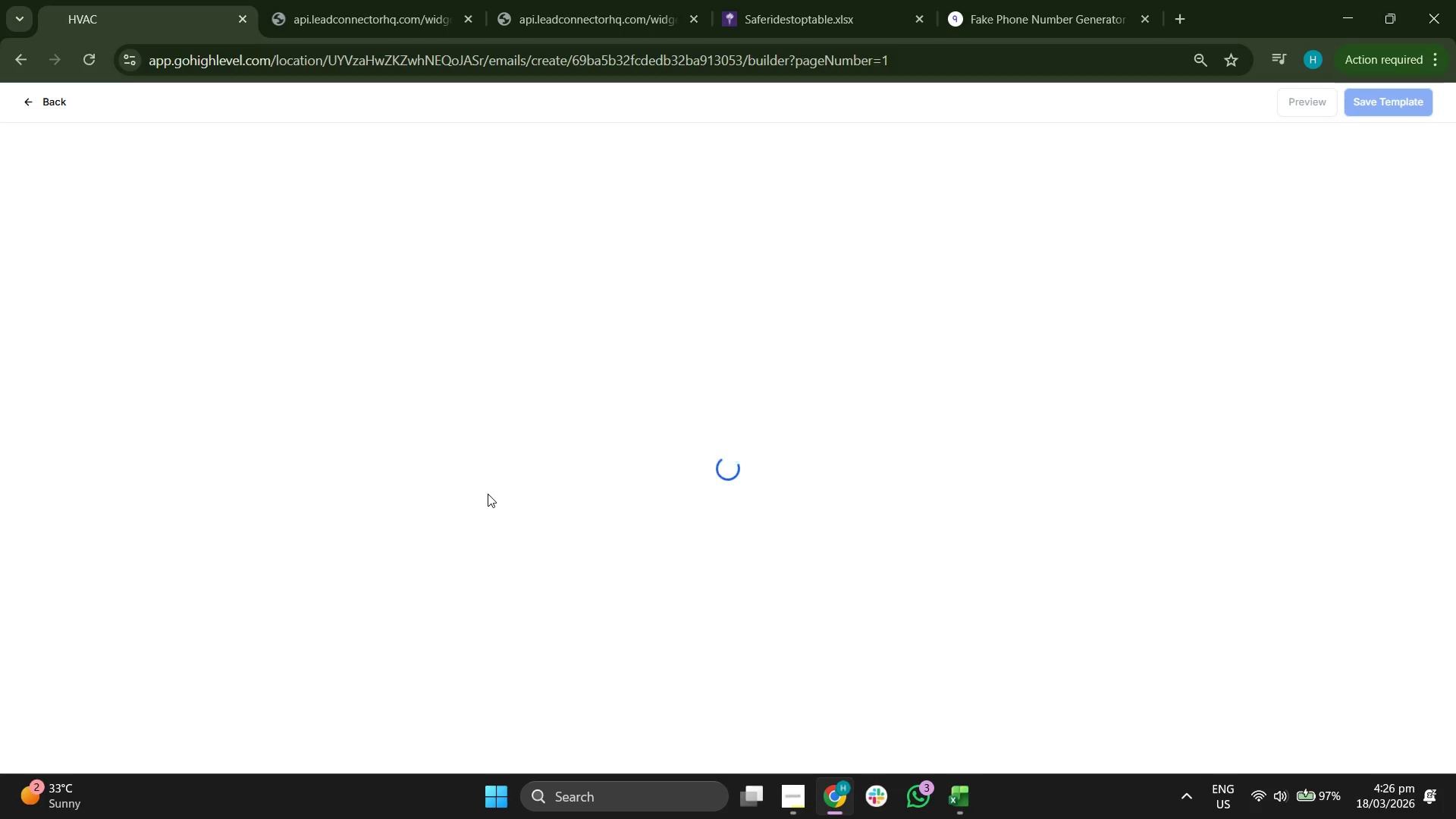 
left_click([31, 97])
 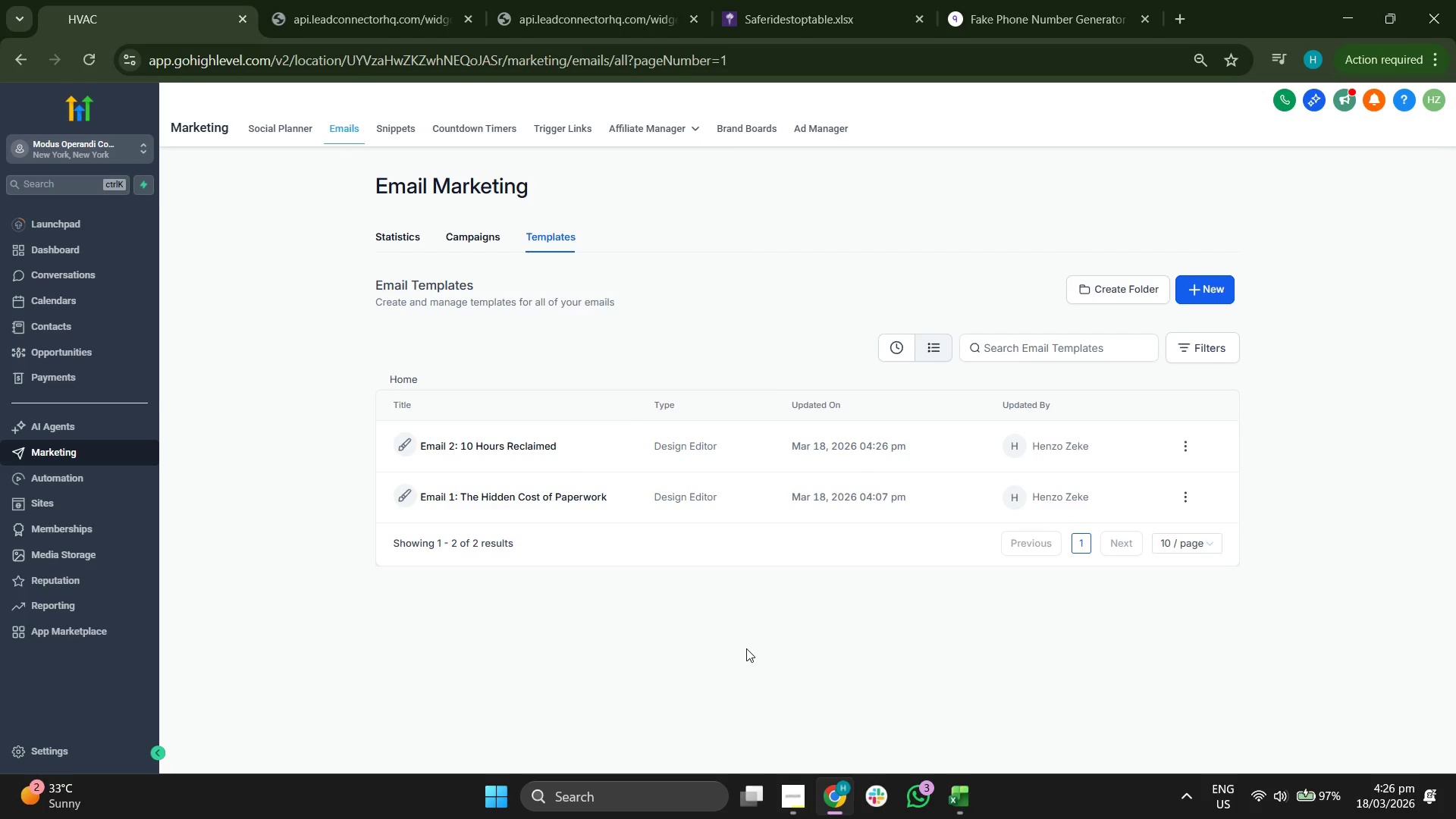 
left_click([1207, 287])
 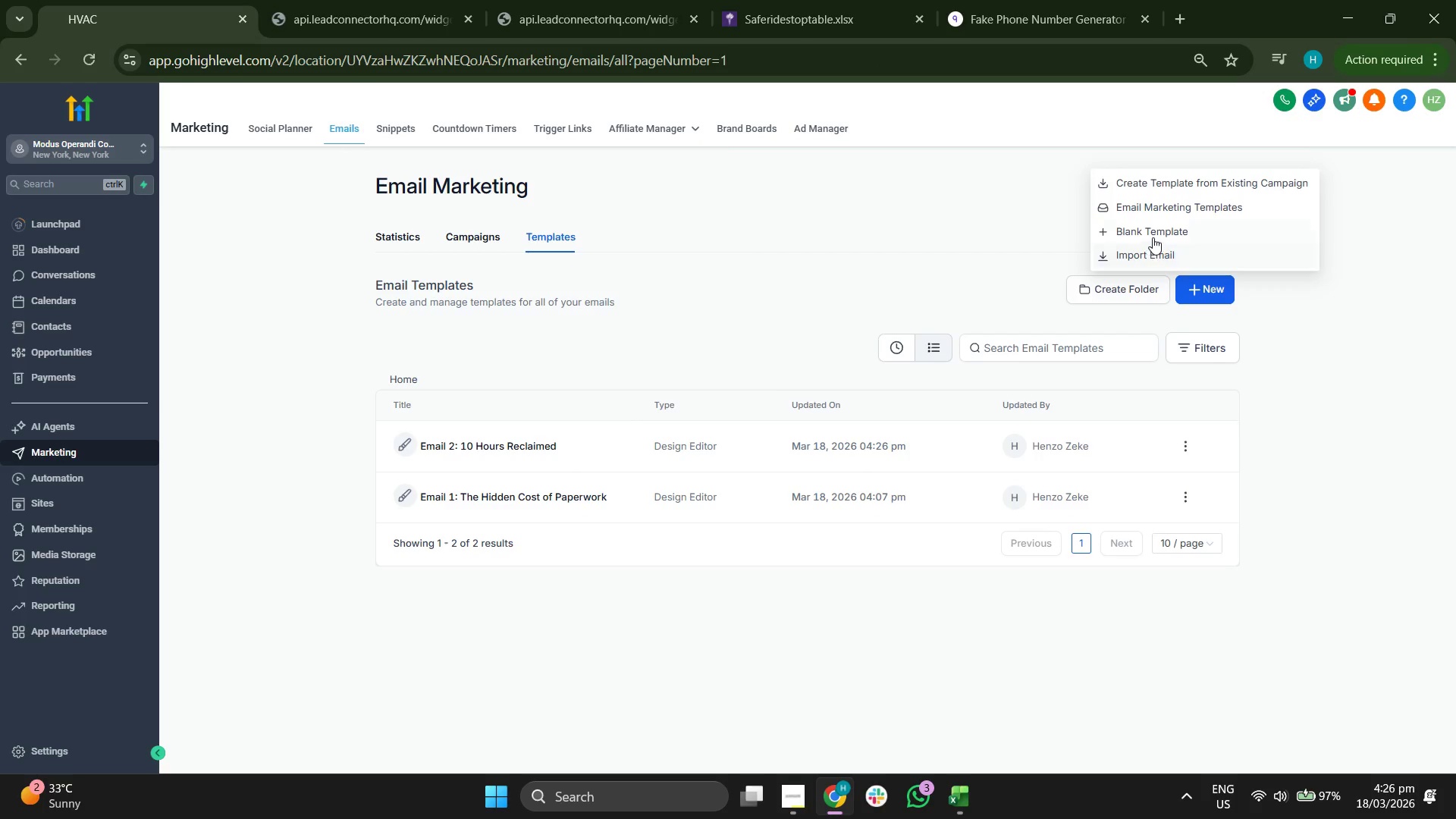 
left_click([1155, 234])
 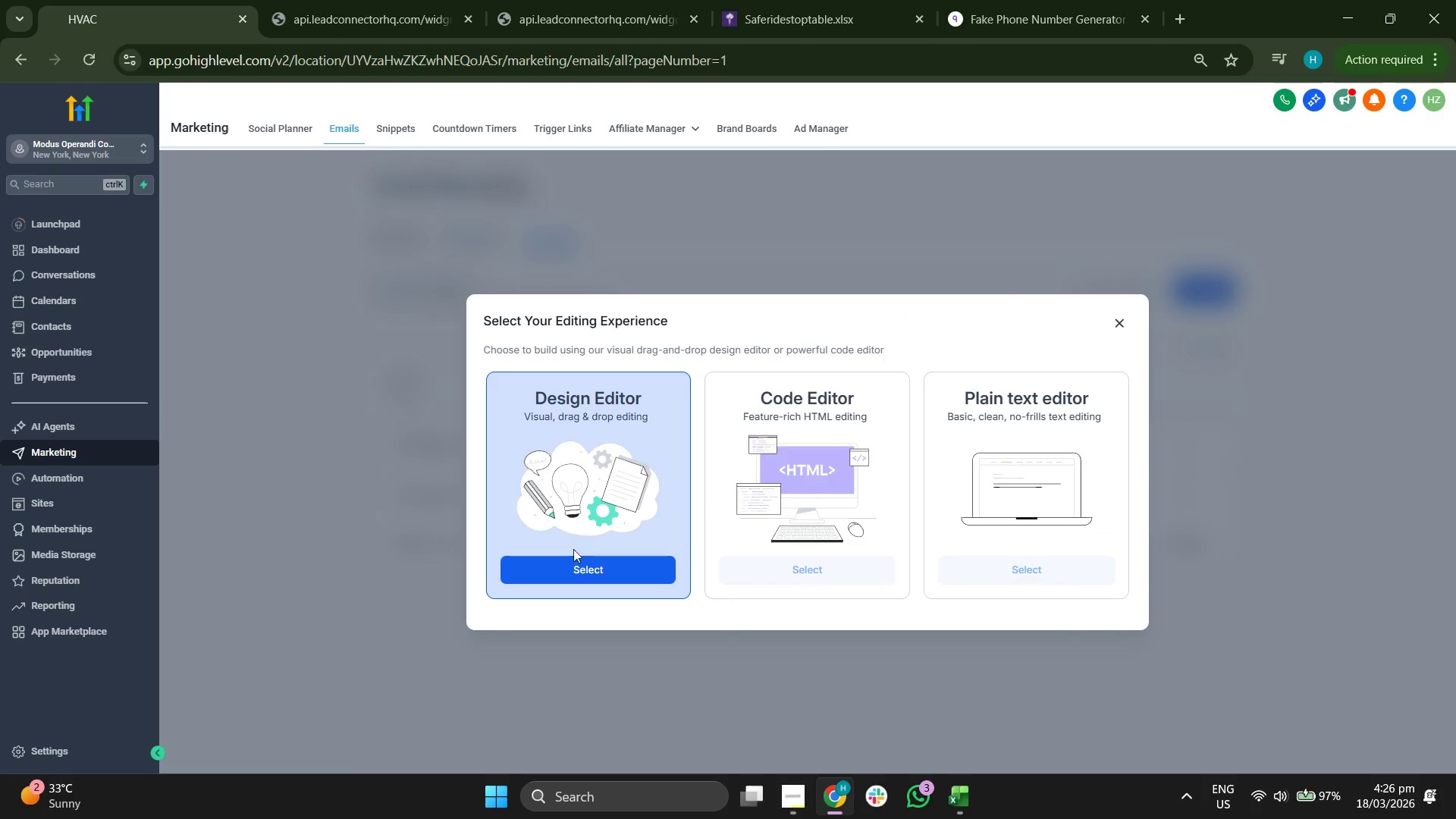 
left_click([576, 563])